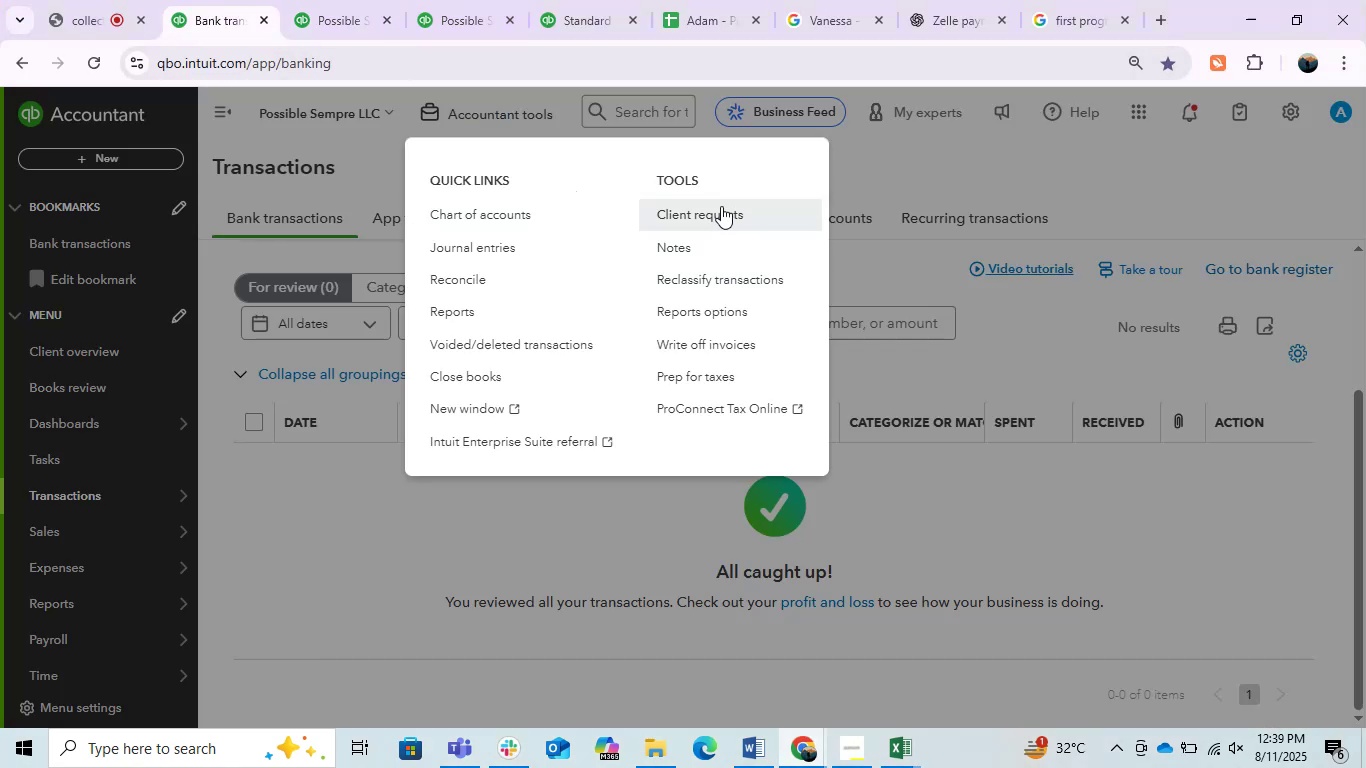 
left_click([464, 242])
 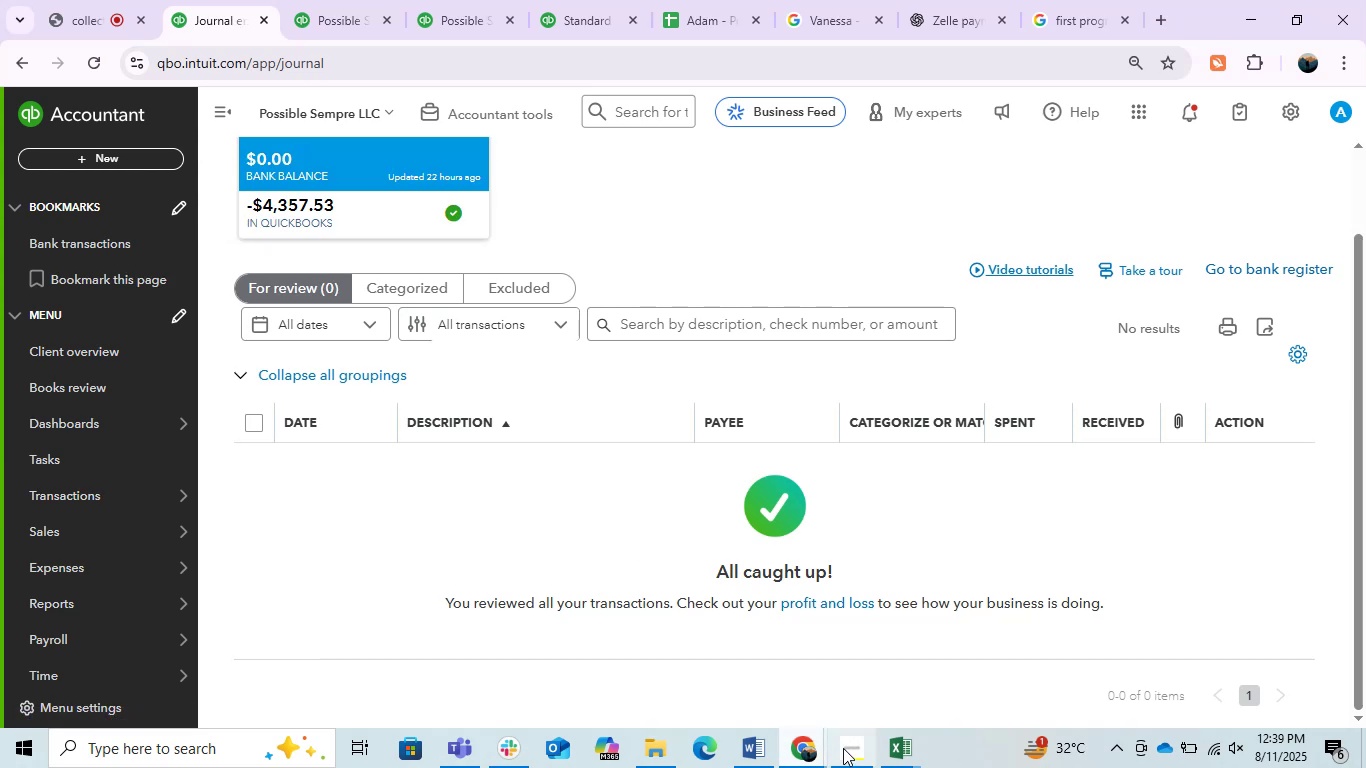 
left_click([890, 753])
 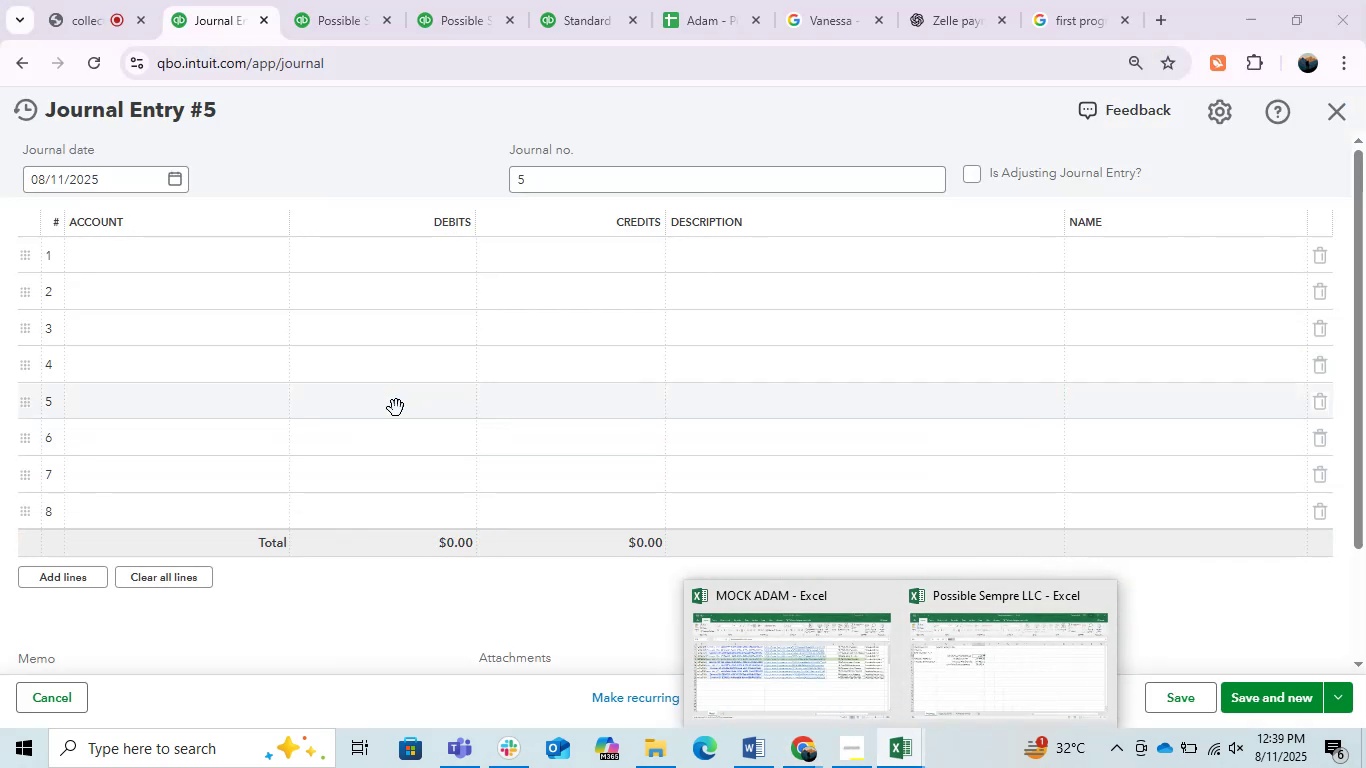 
left_click([179, 264])
 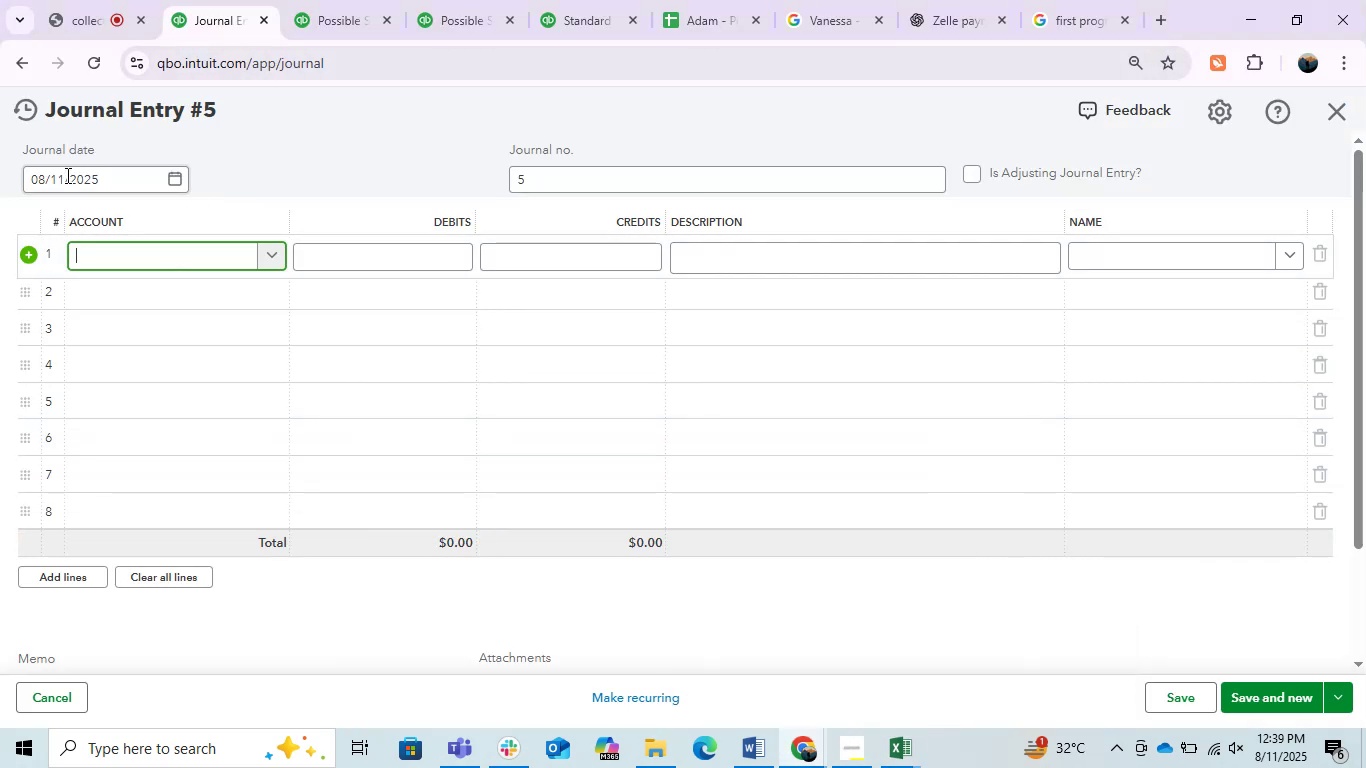 
left_click([70, 175])
 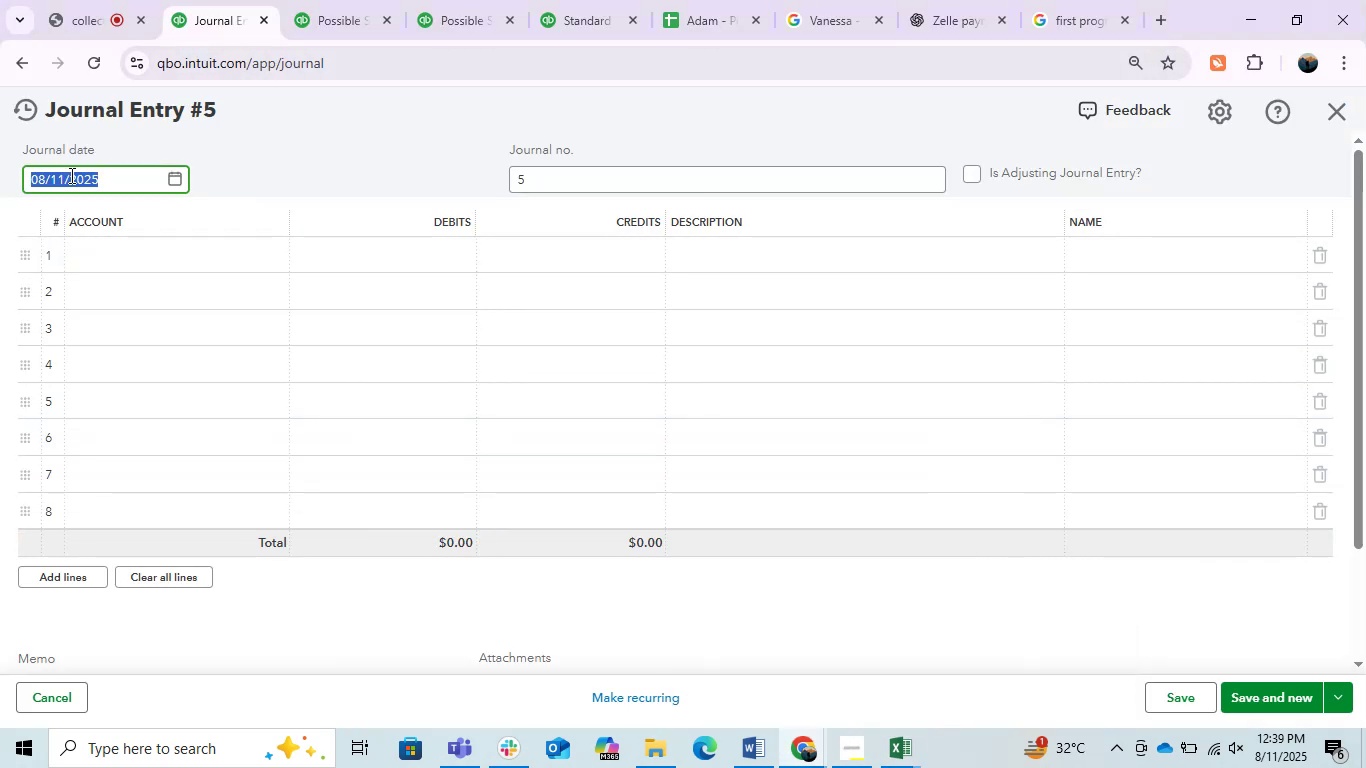 
key(Numpad1)
 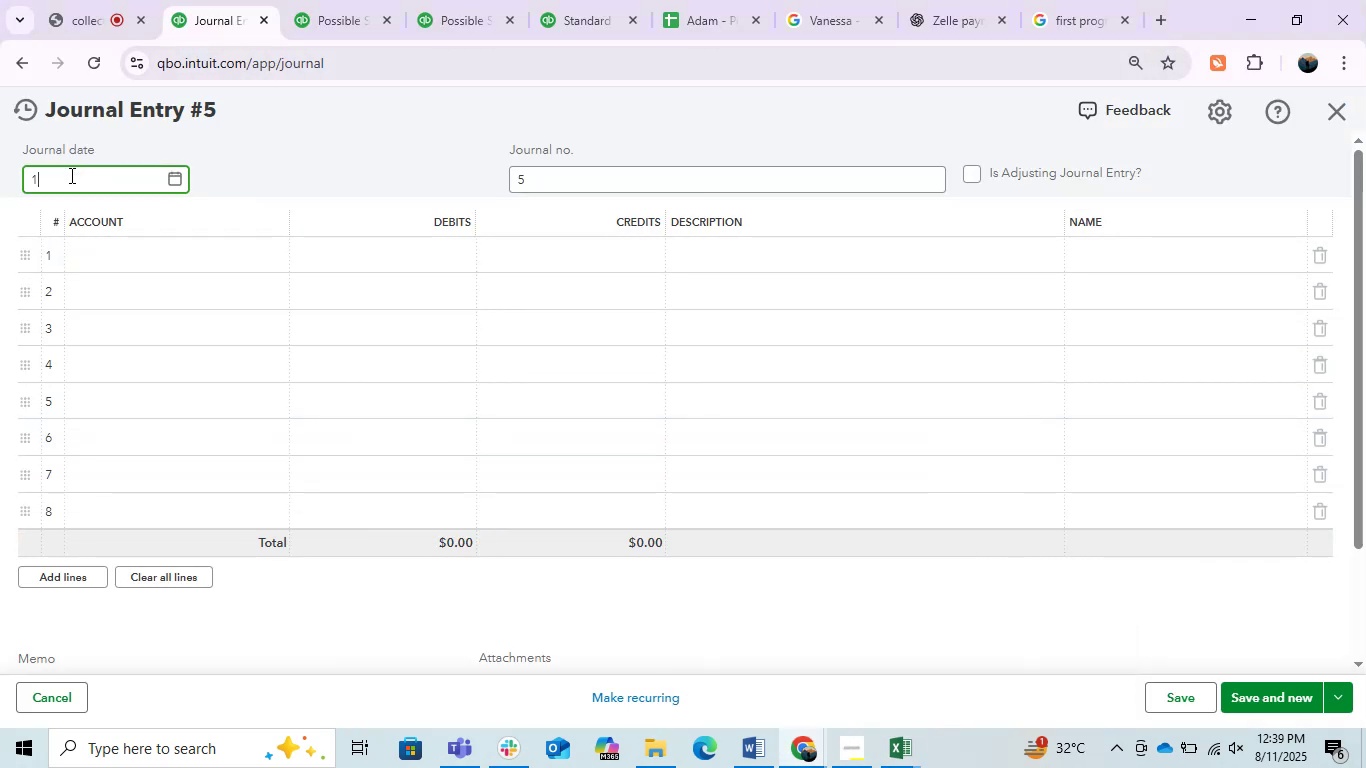 
key(NumpadDivide)
 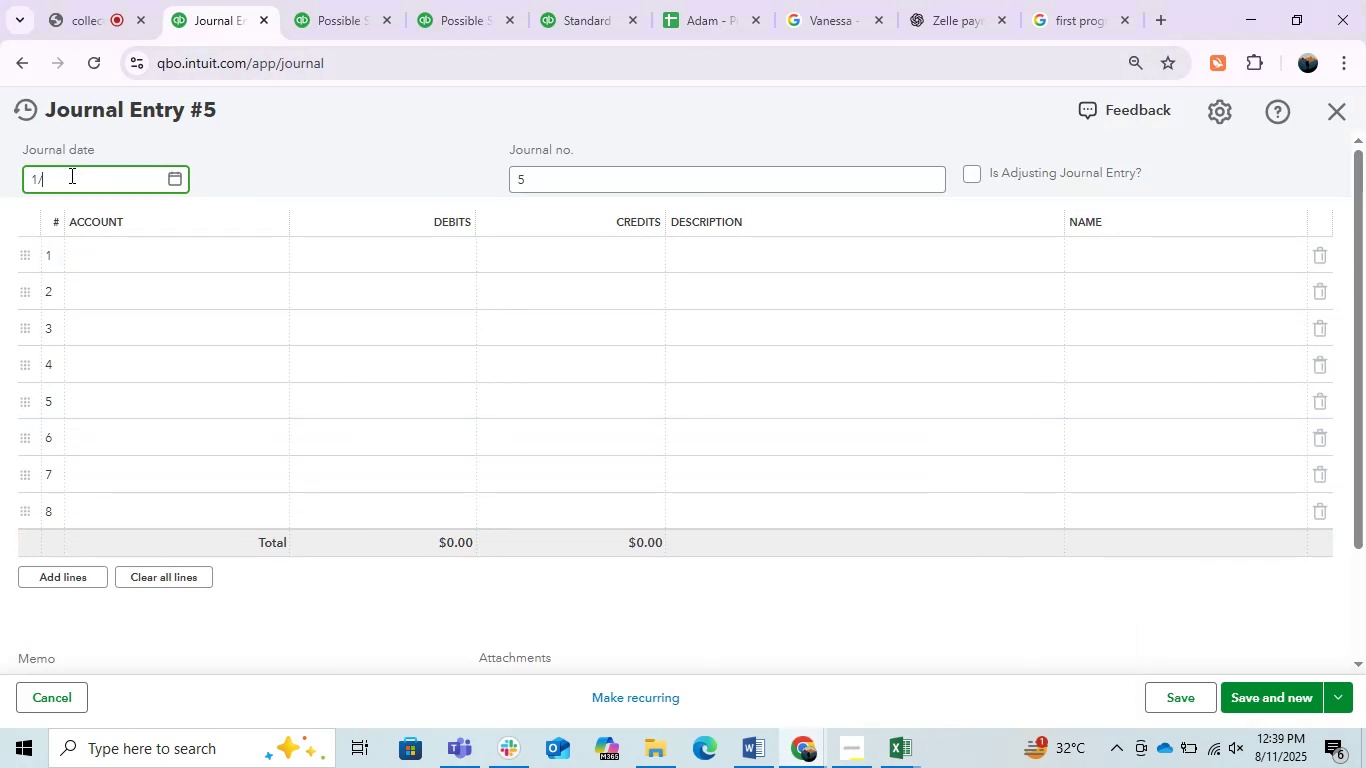 
key(Numpad1)
 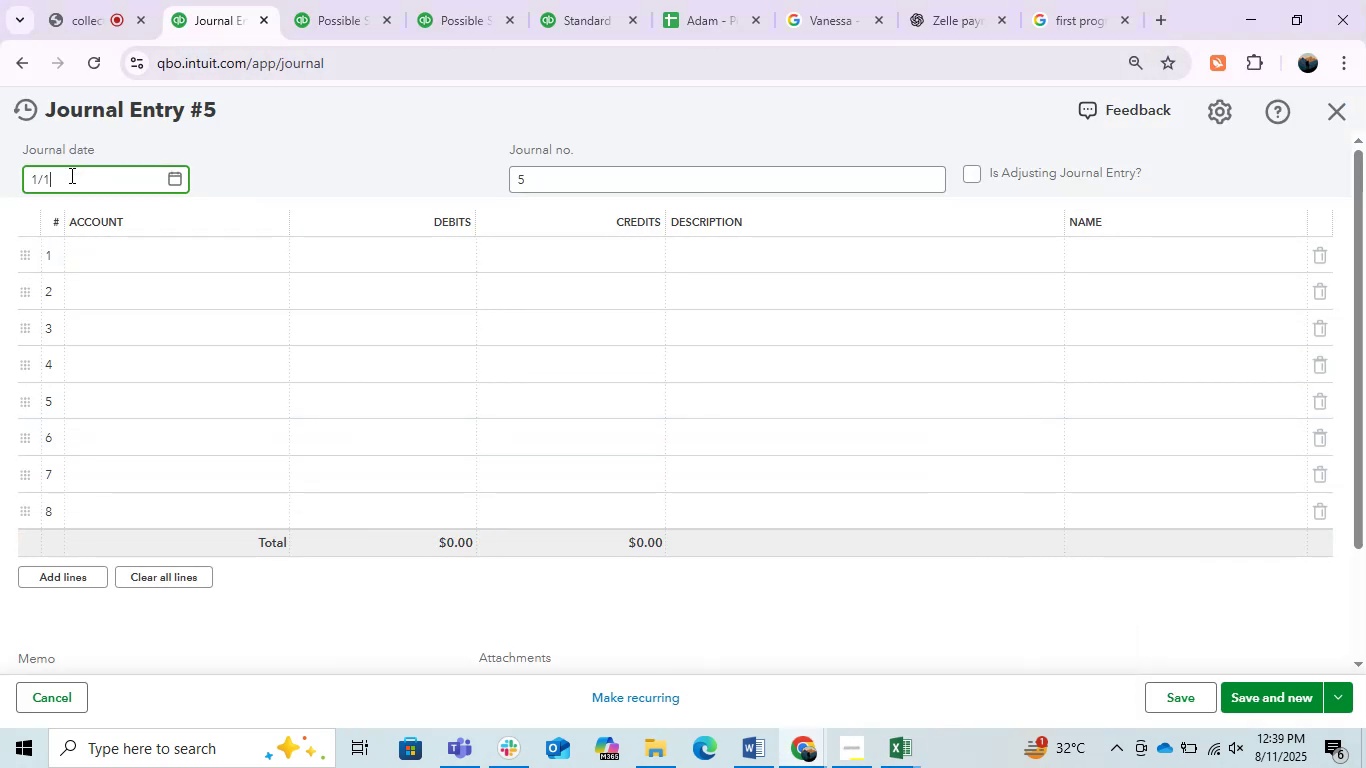 
key(NumpadDivide)
 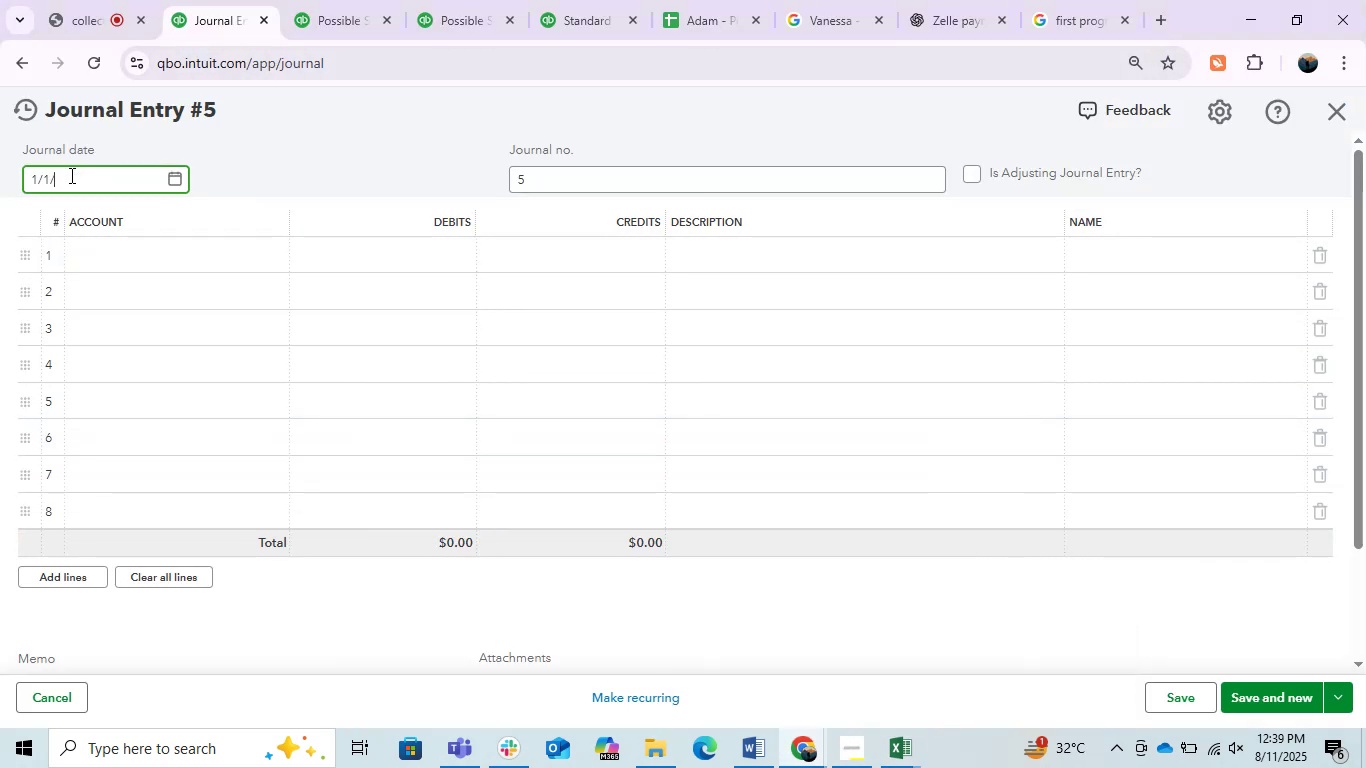 
key(Numpad2)
 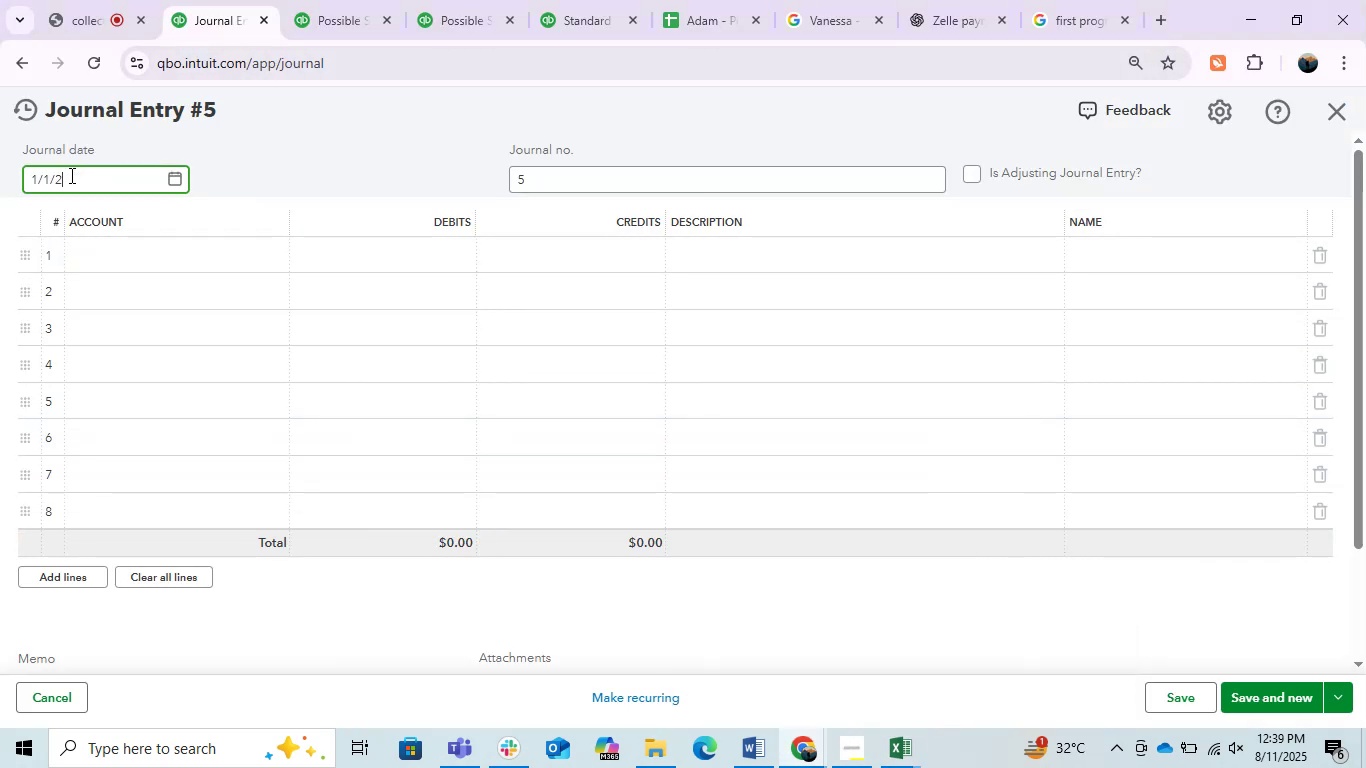 
key(Numpad0)
 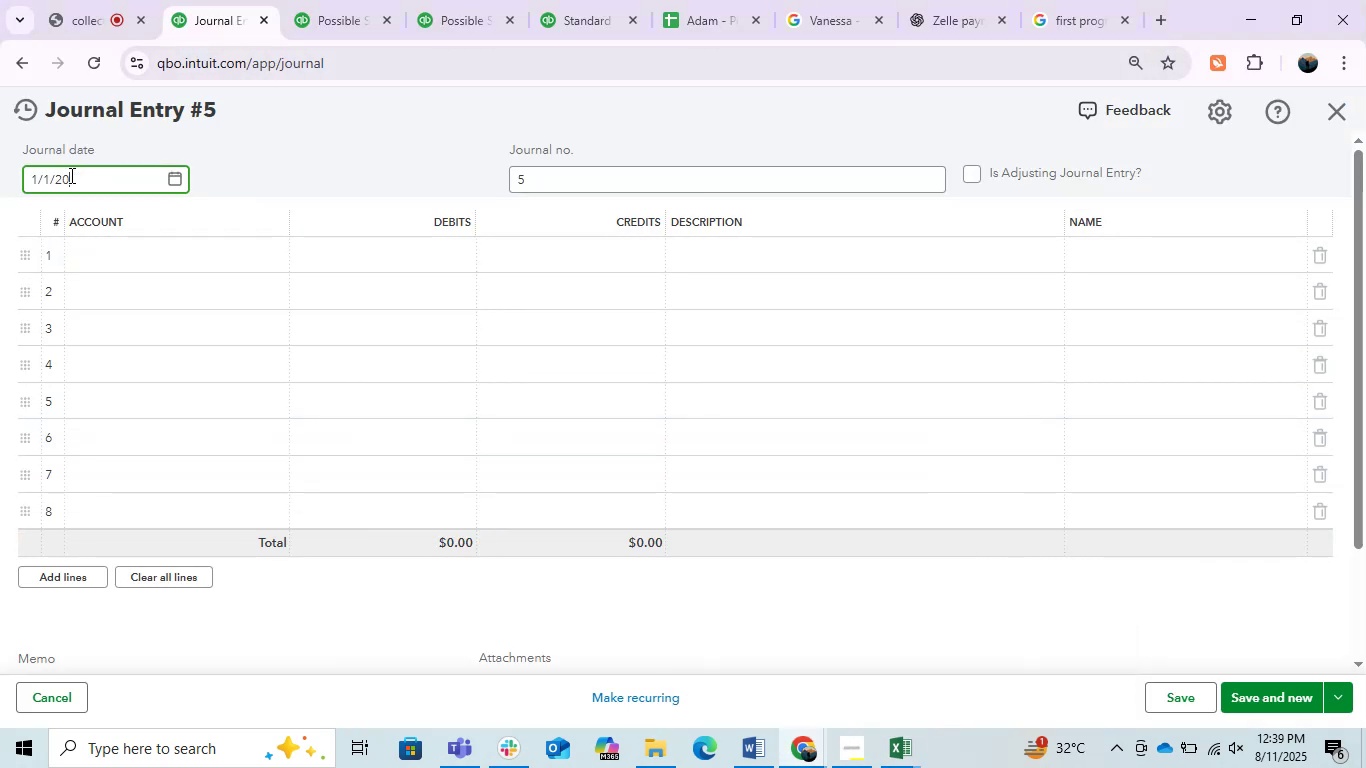 
key(Numpad2)
 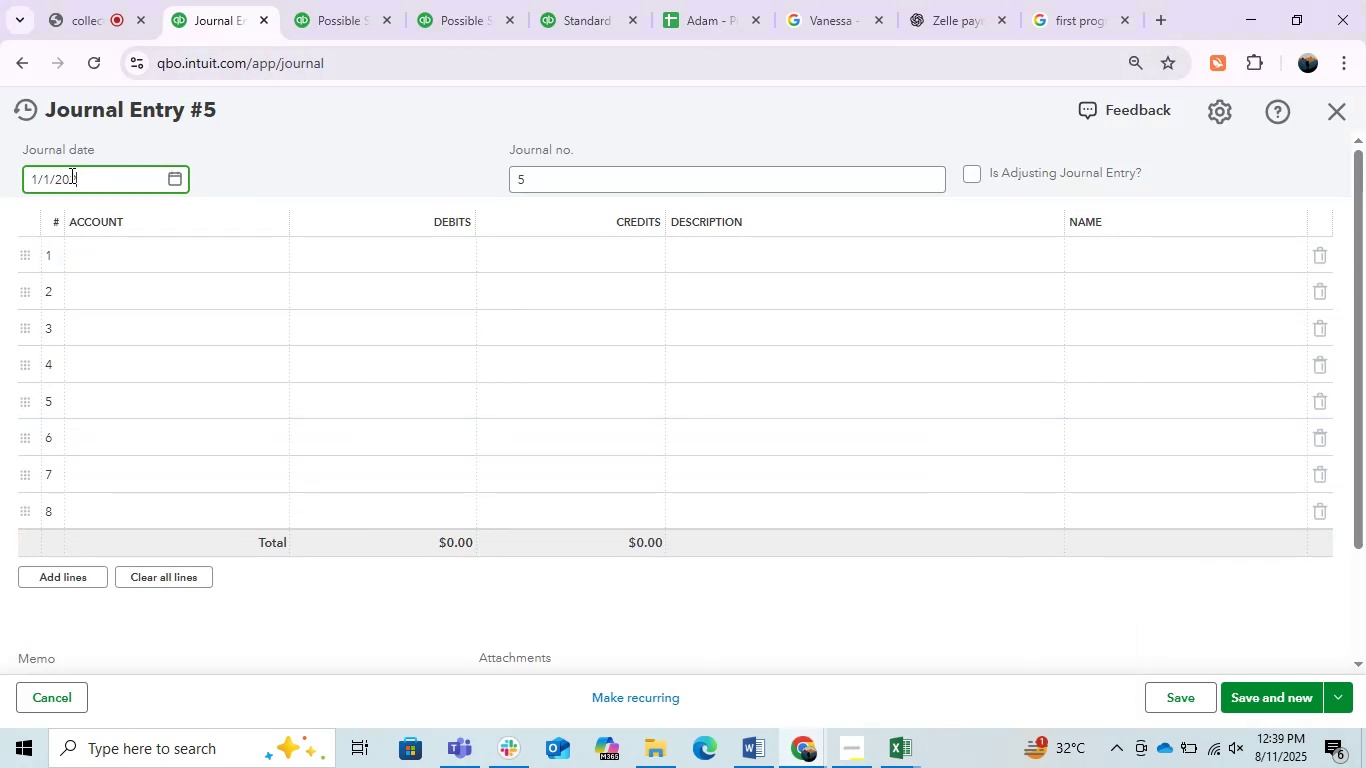 
key(Numpad4)
 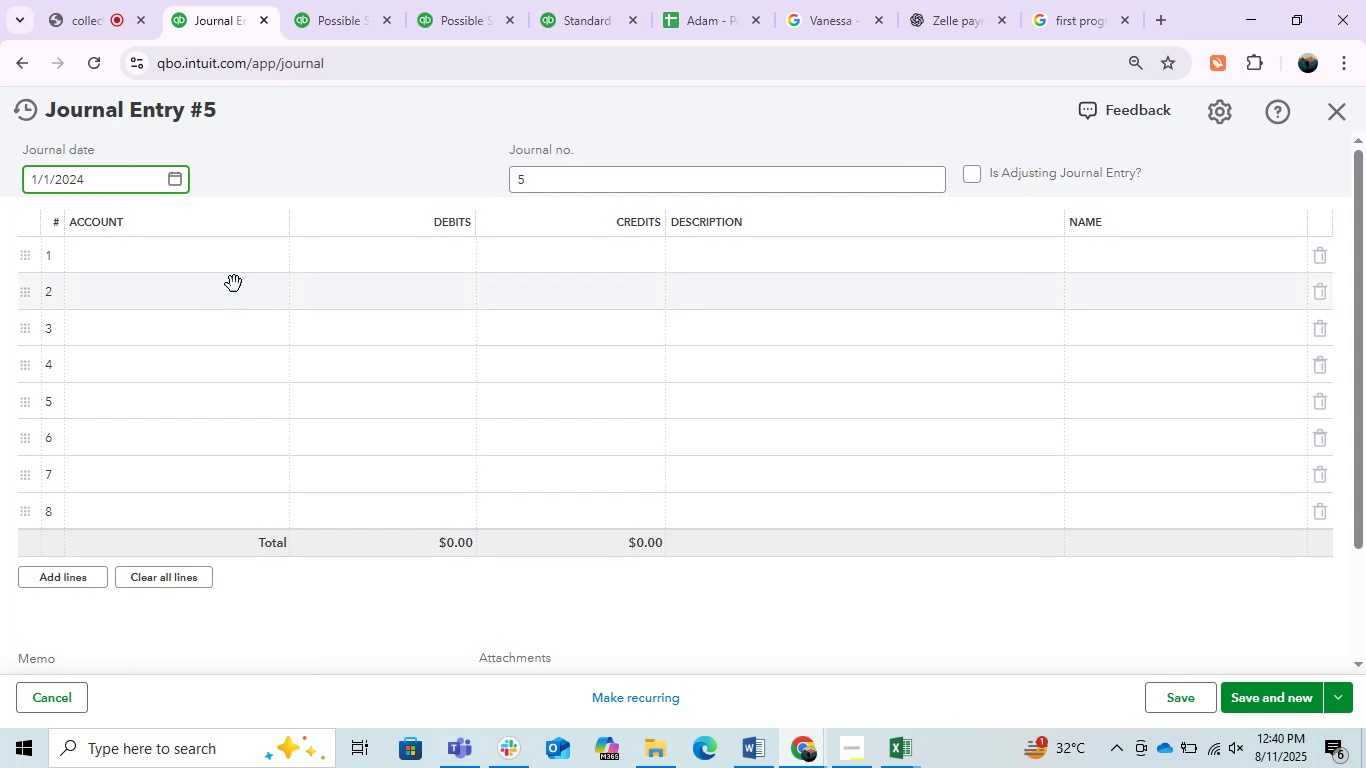 
left_click([276, 183])
 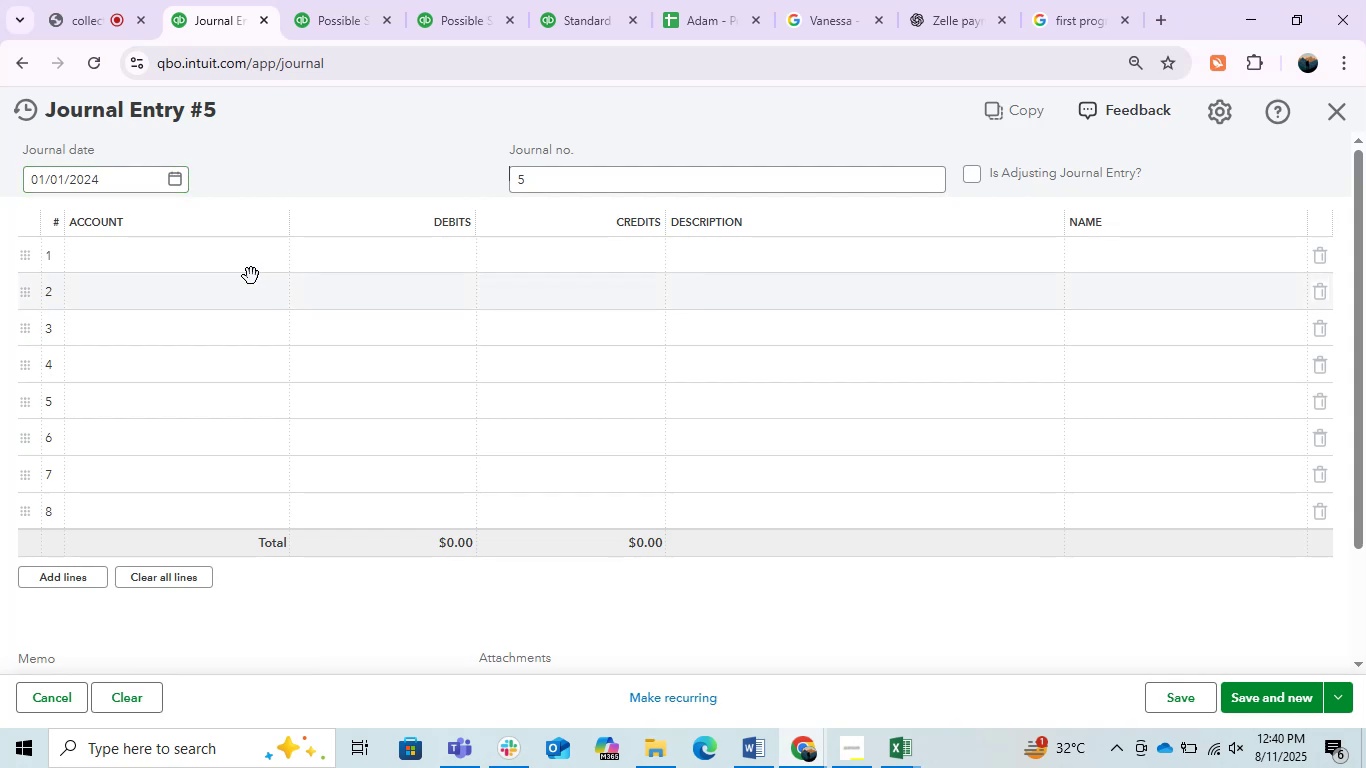 
double_click([237, 276])
 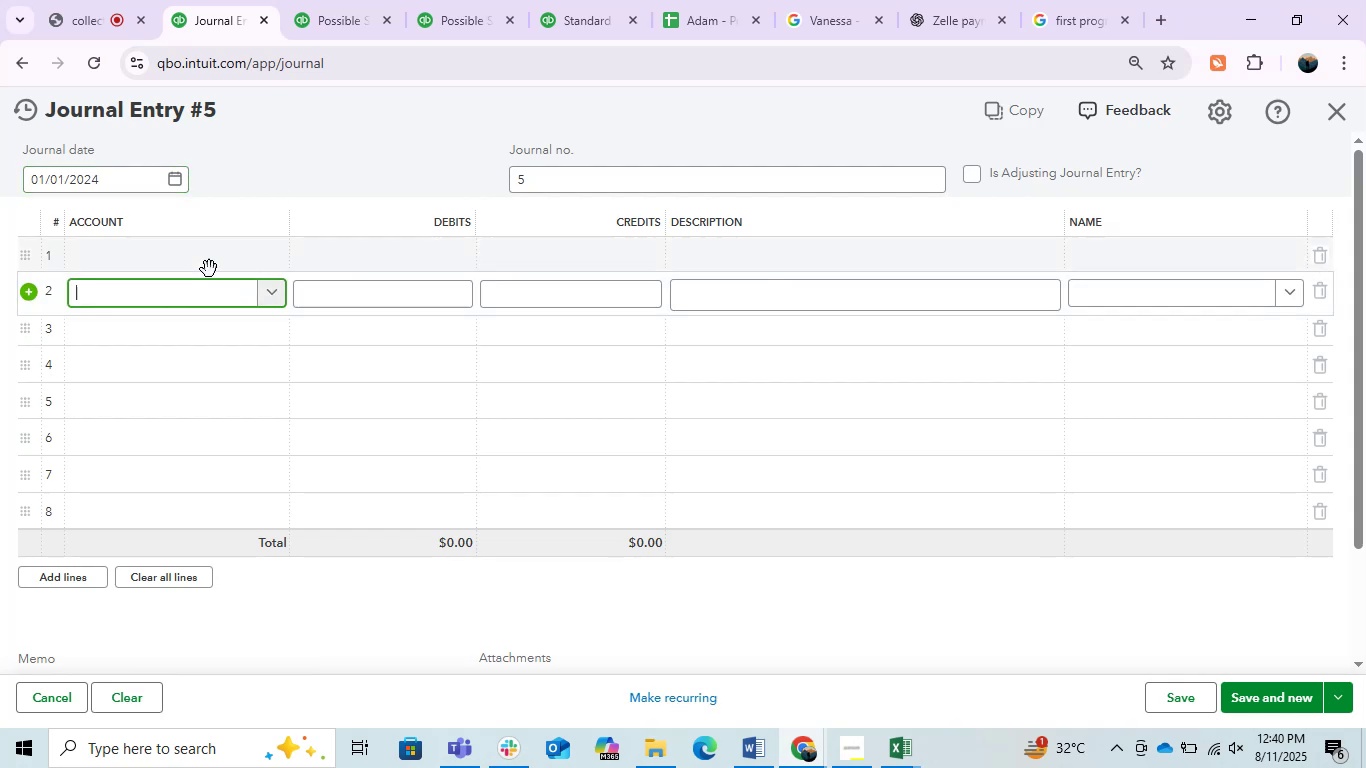 
left_click([201, 261])
 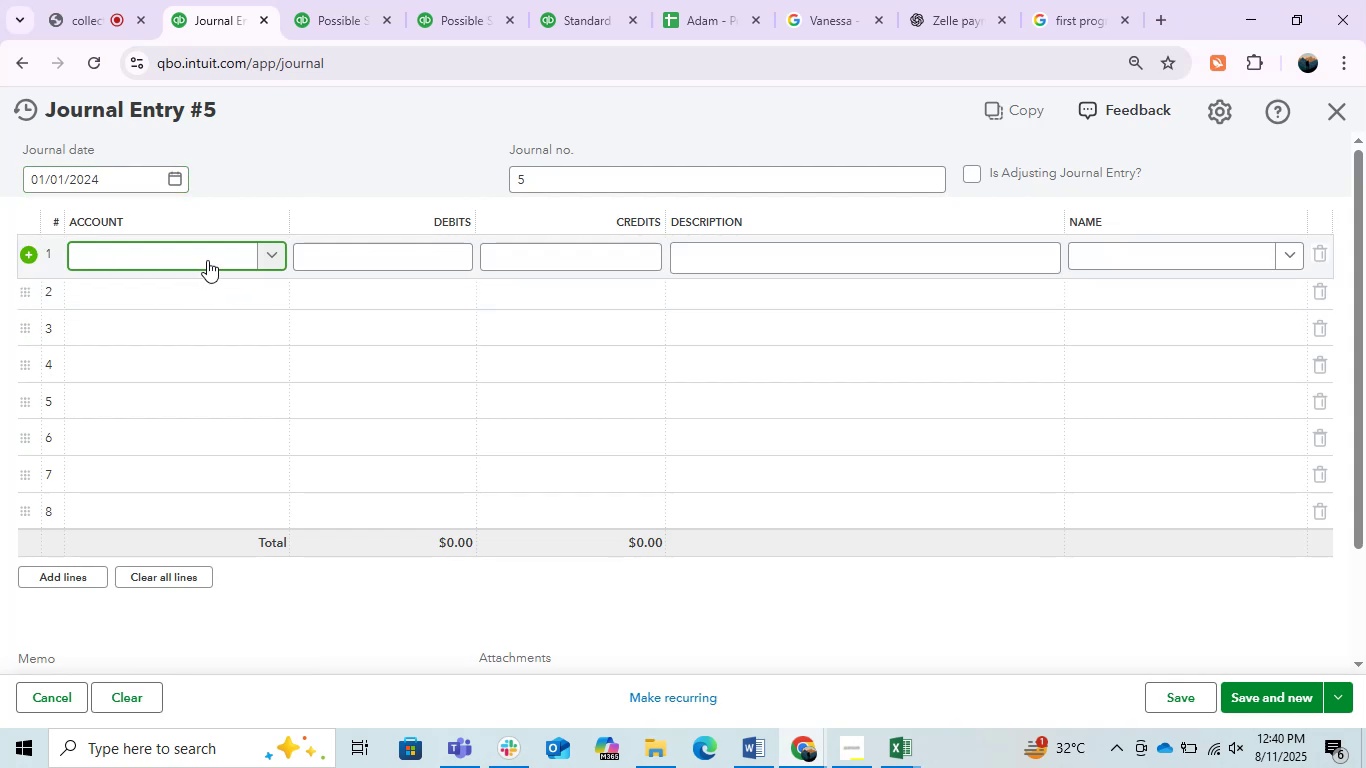 
left_click([268, 249])
 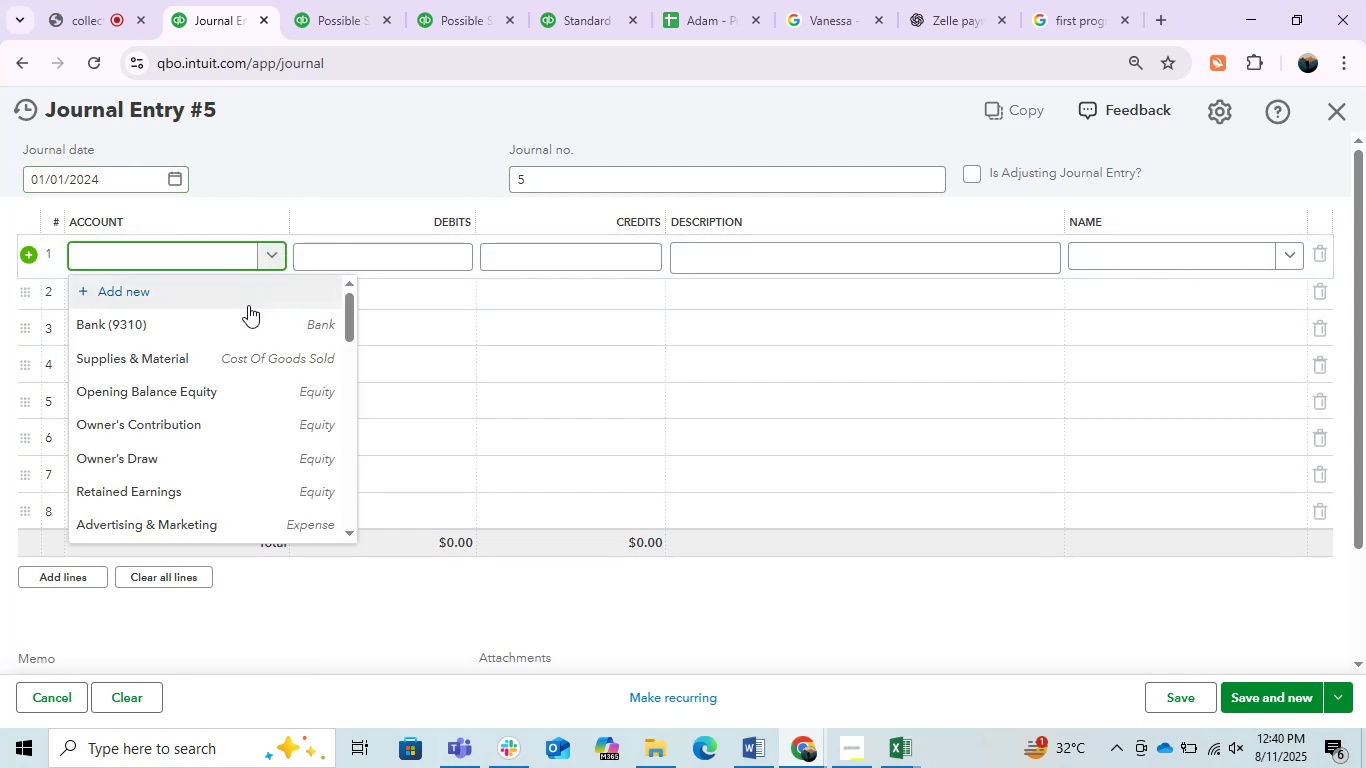 
left_click([238, 318])
 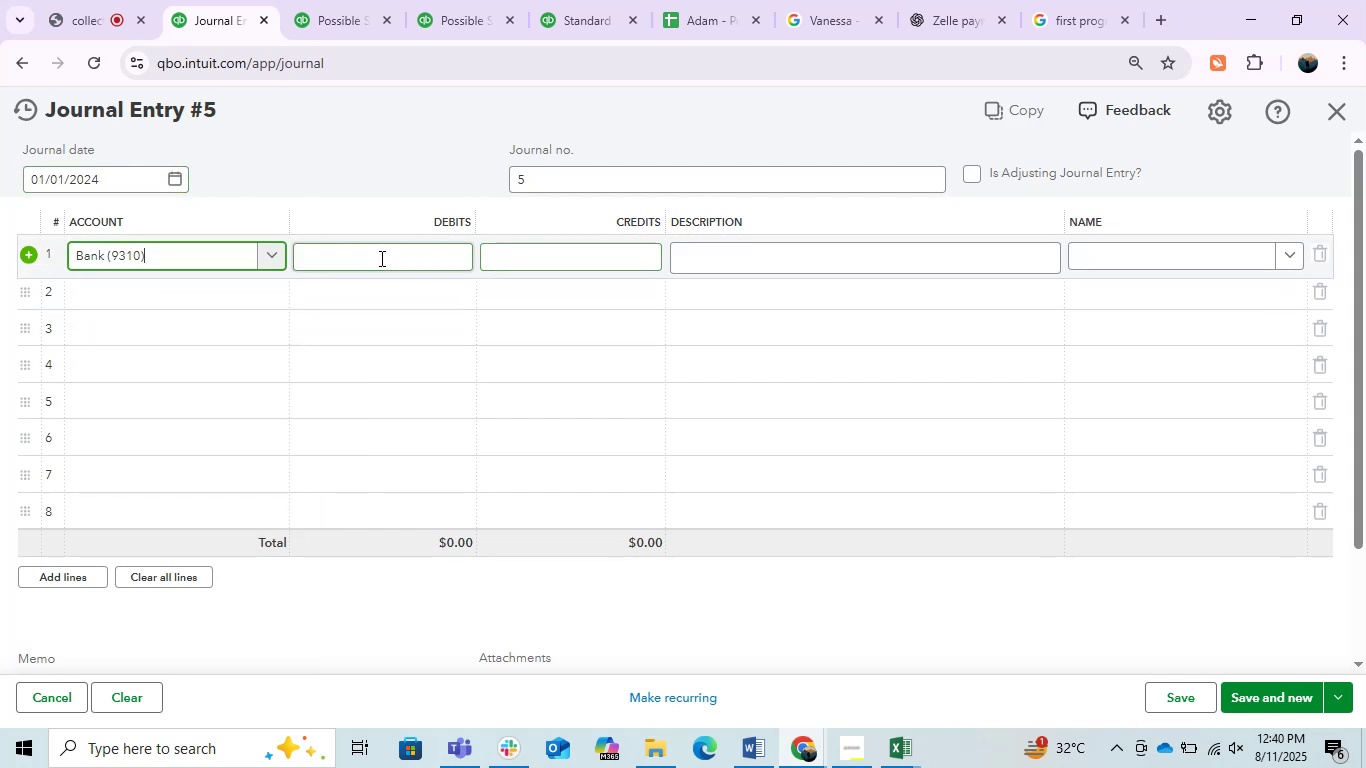 
left_click([380, 258])
 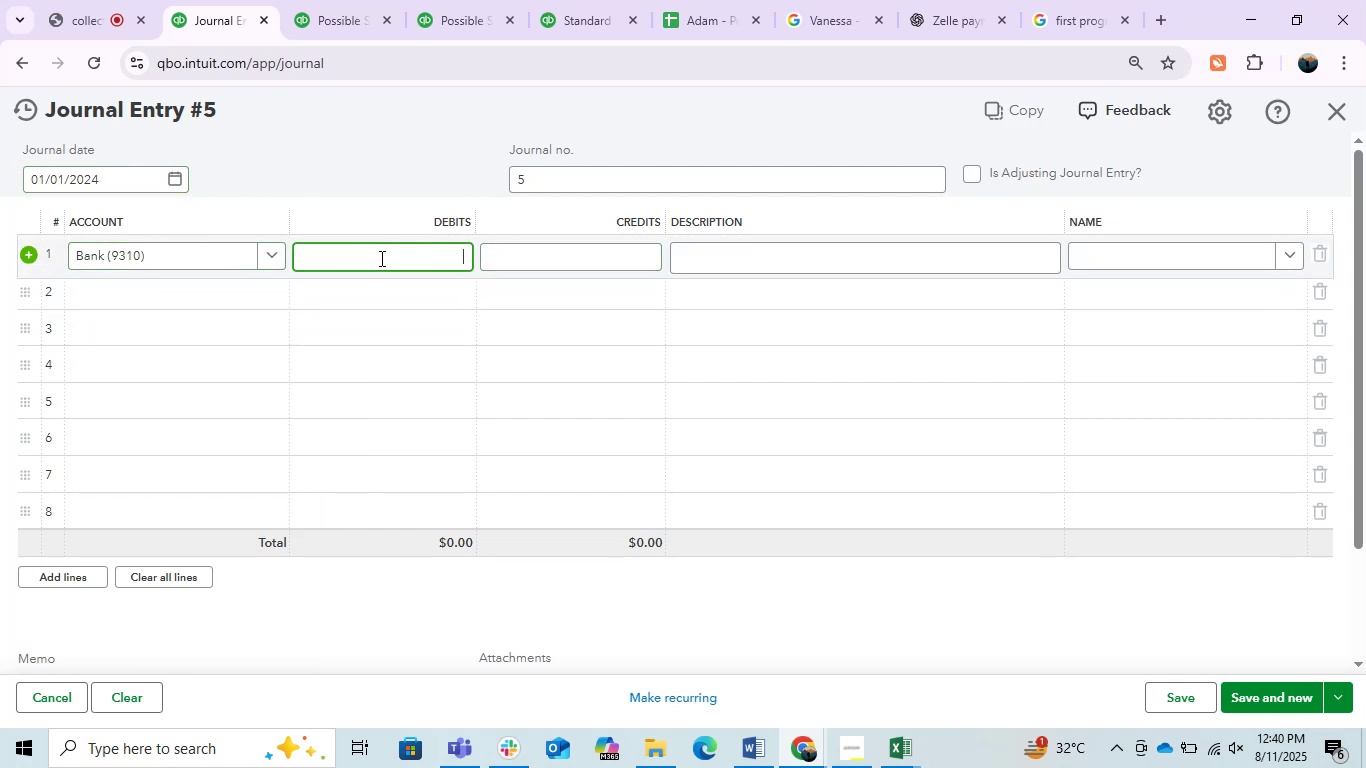 
key(Control+V)
 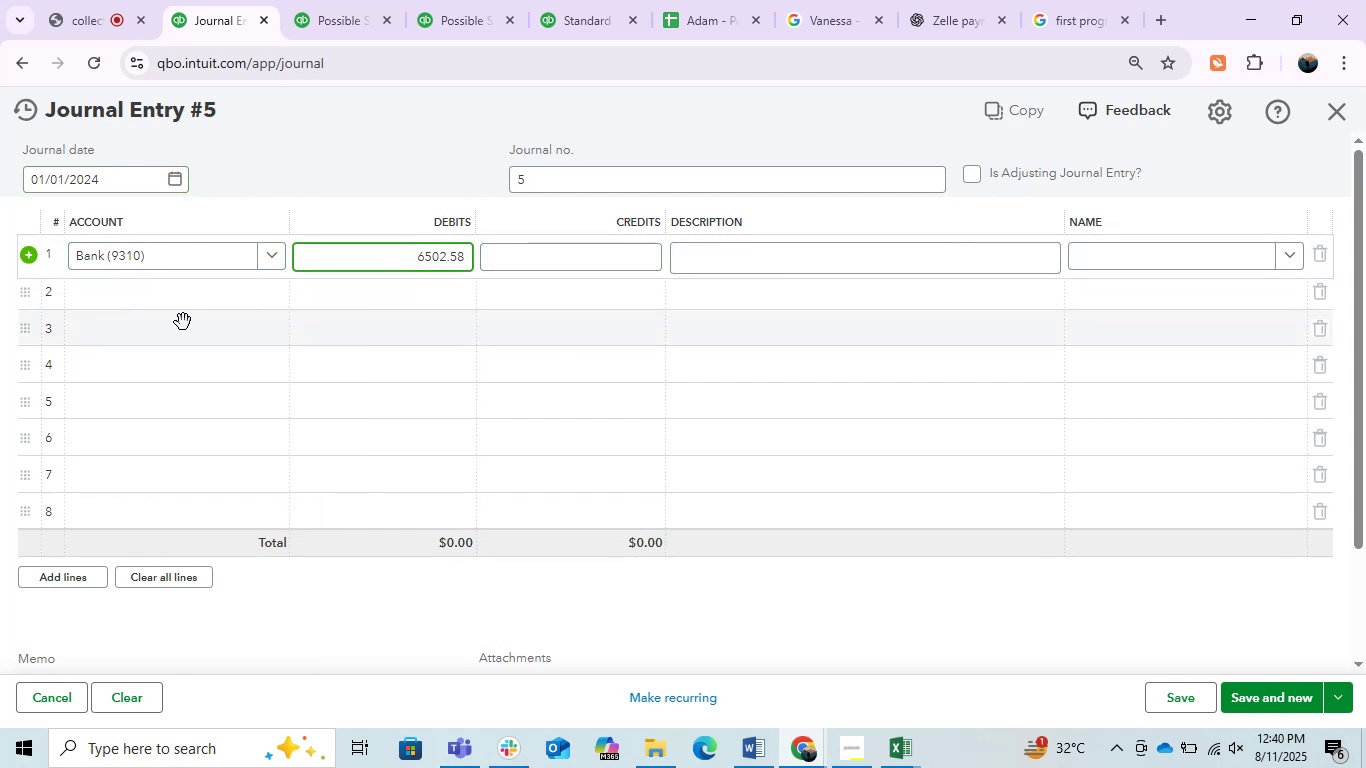 
left_click([195, 284])
 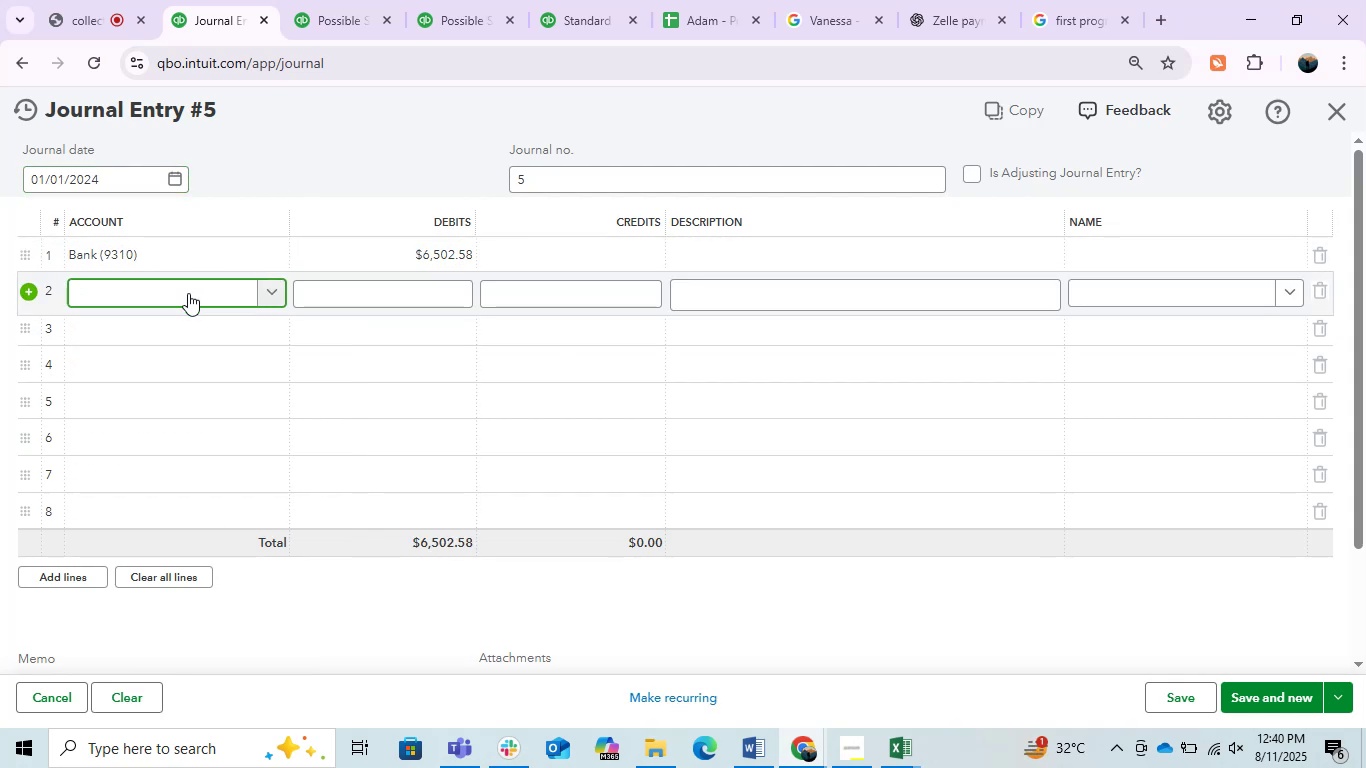 
type(ope)
 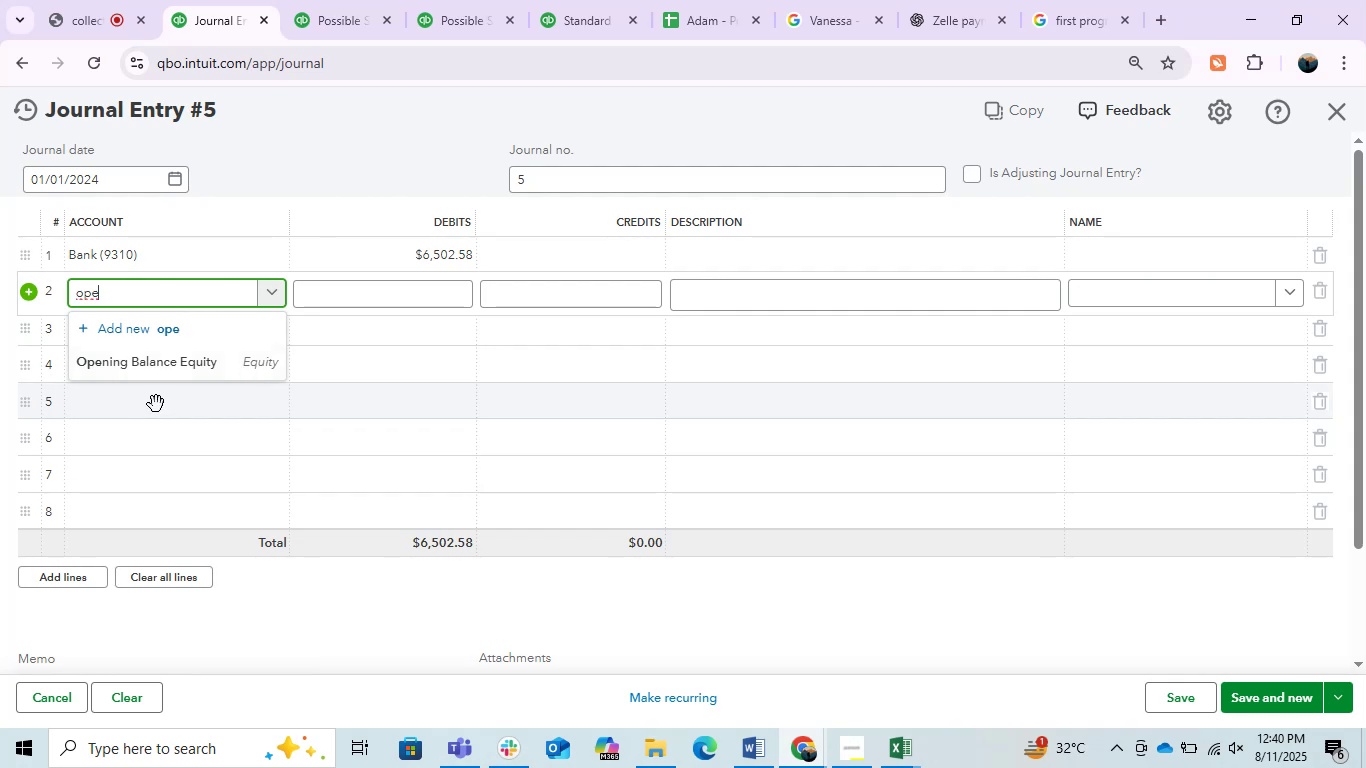 
left_click([153, 372])
 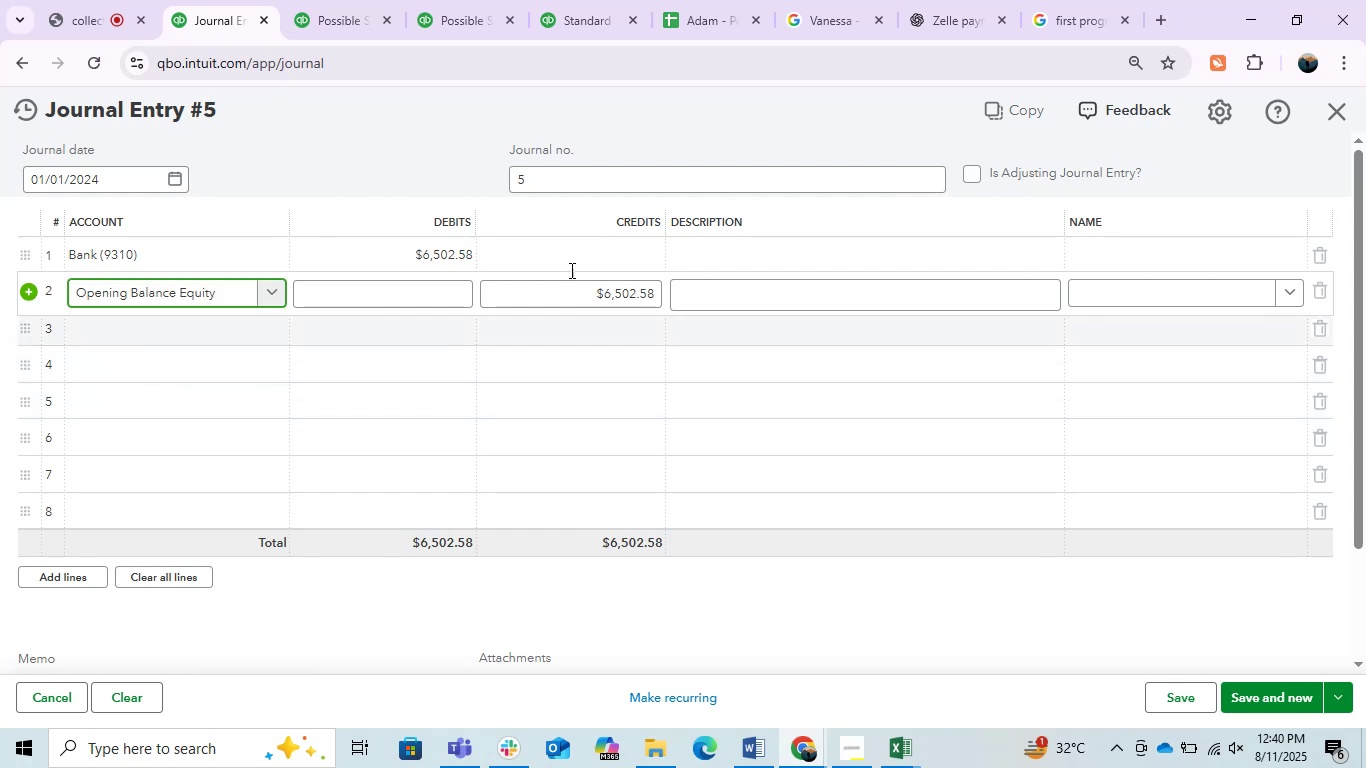 
left_click([392, 101])
 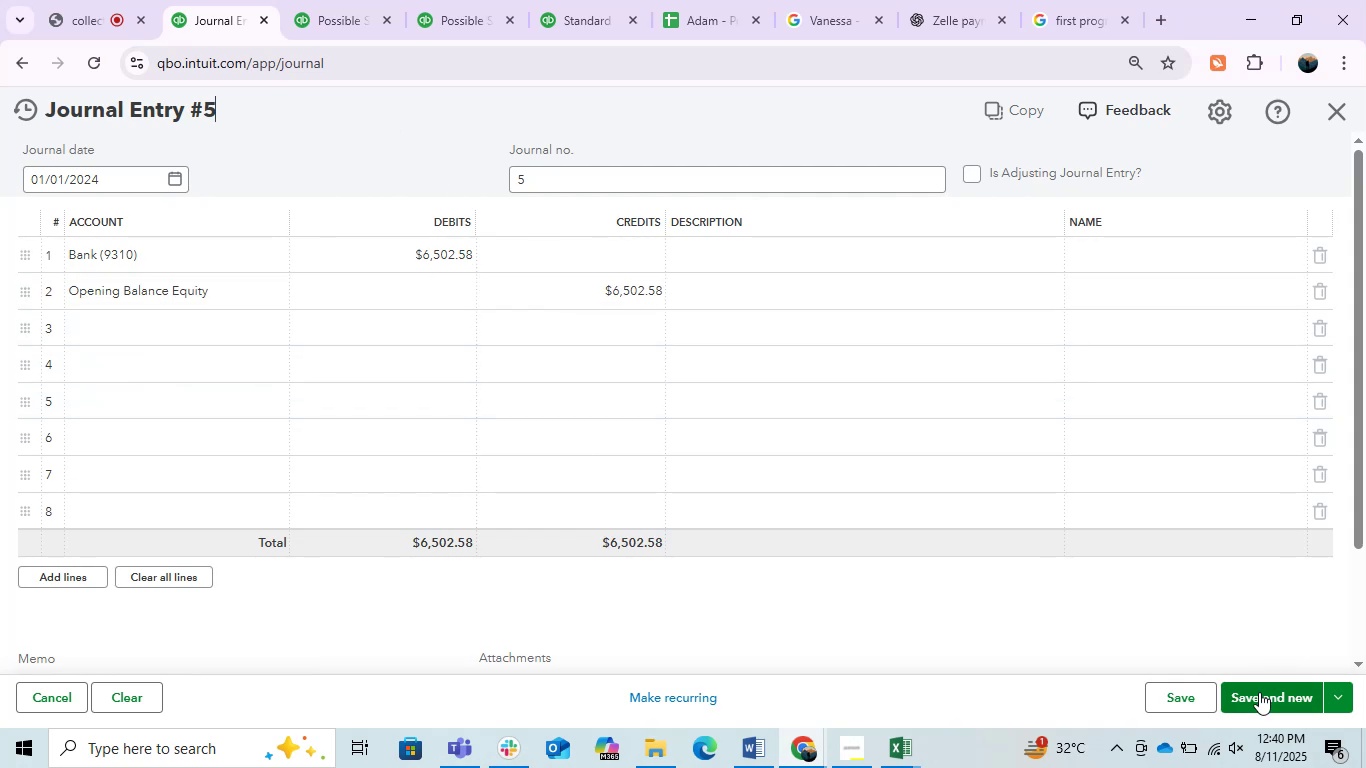 
left_click([1167, 697])
 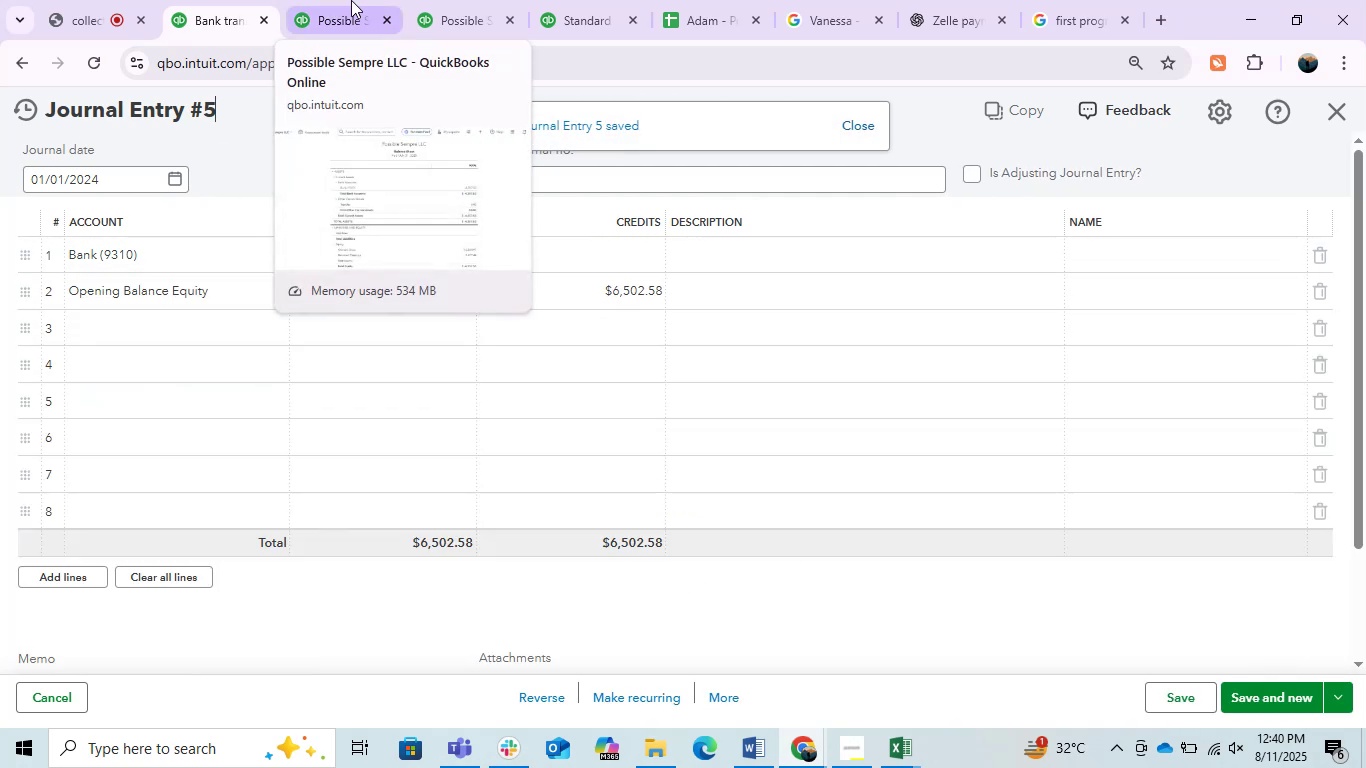 
left_click([331, 0])
 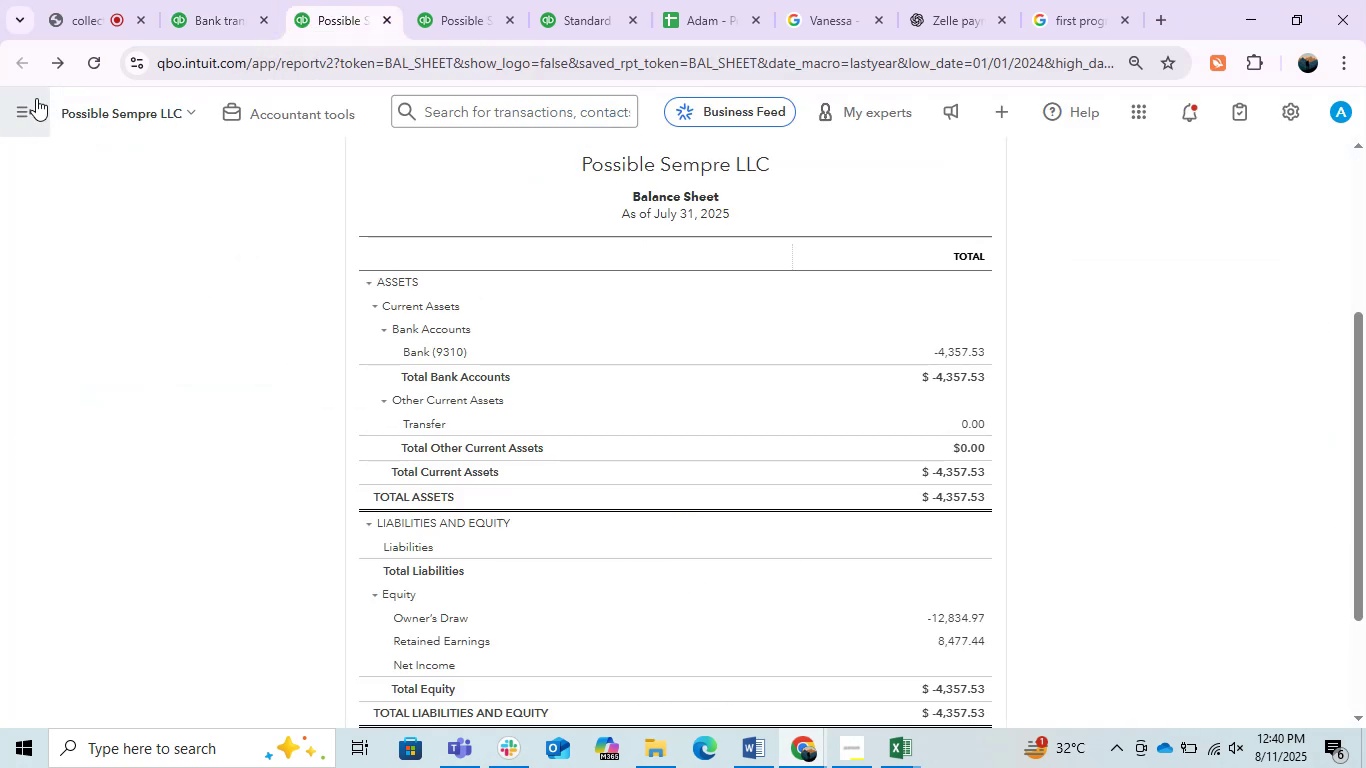 
left_click([29, 98])
 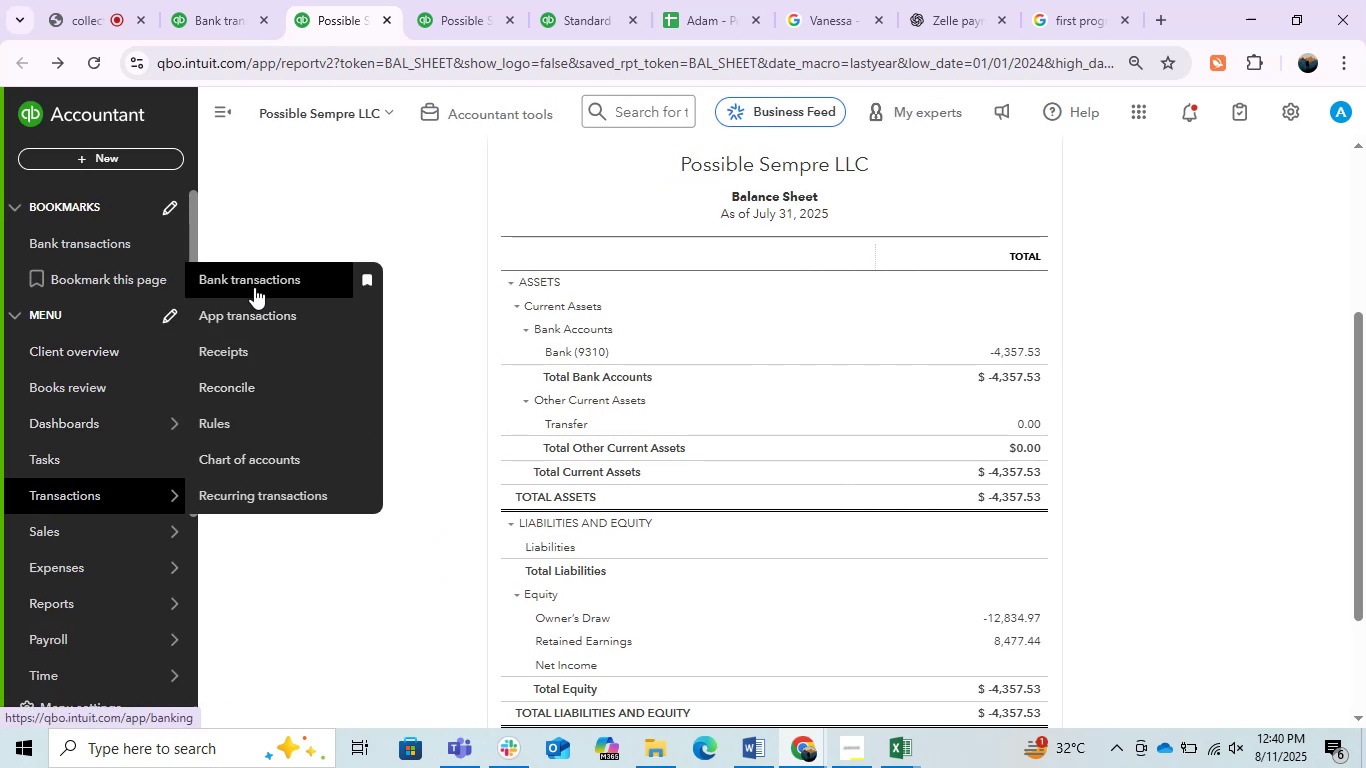 
right_click([239, 397])
 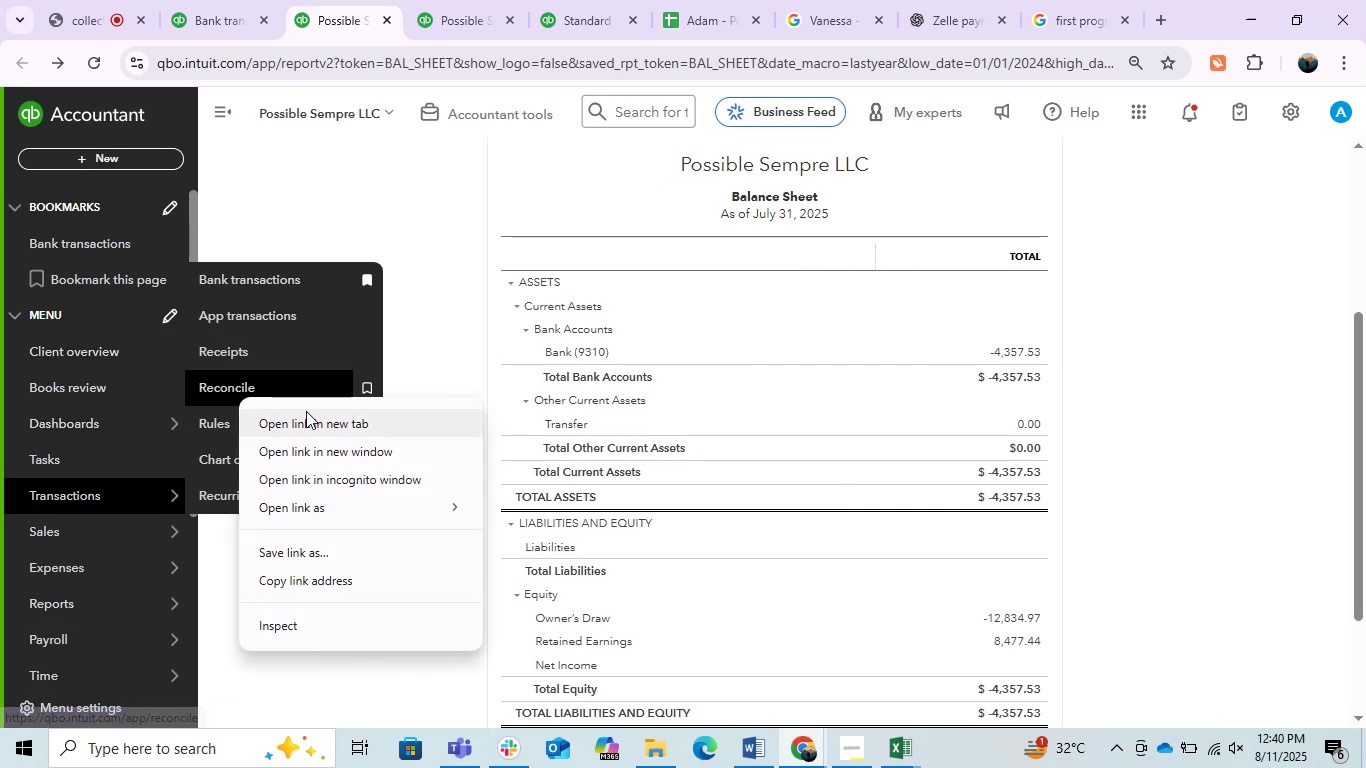 
left_click([306, 411])
 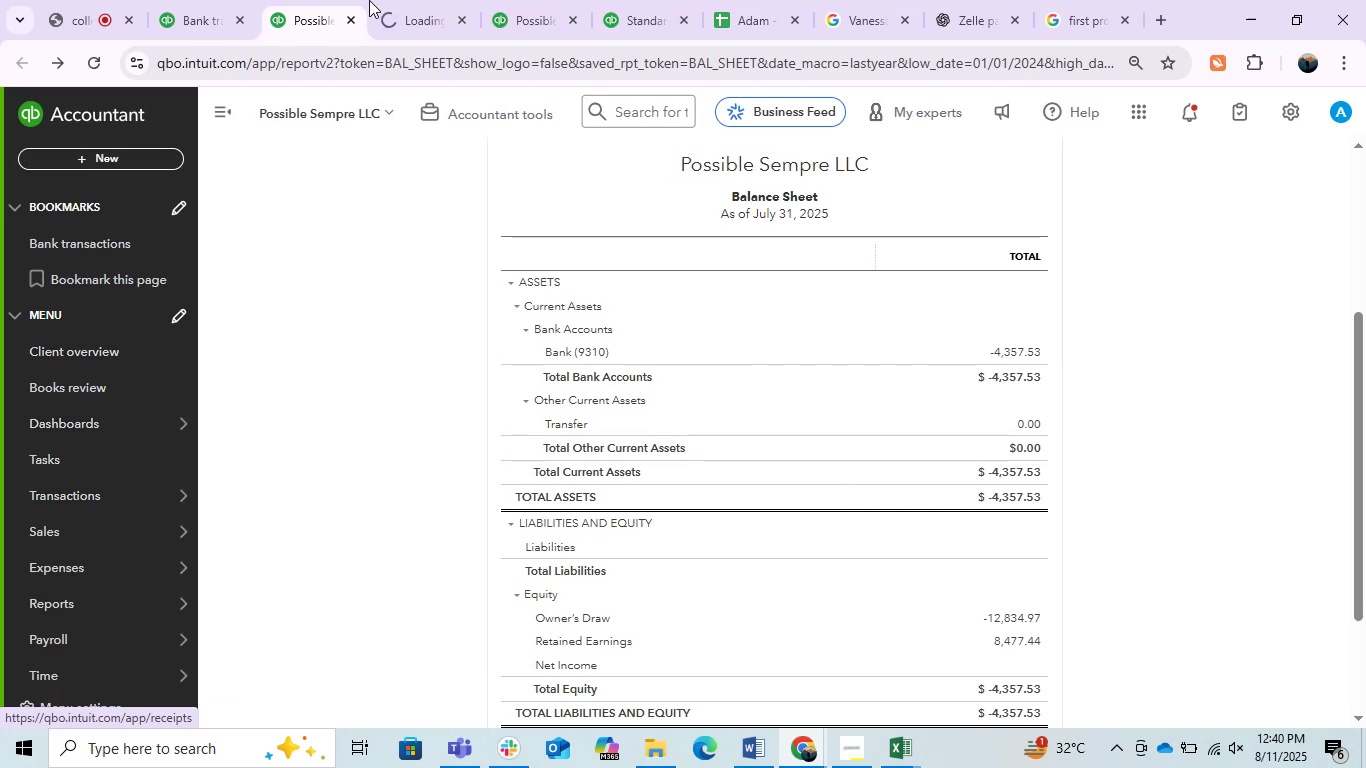 
left_click_drag(start_coordinate=[396, 5], to_coordinate=[295, 0])
 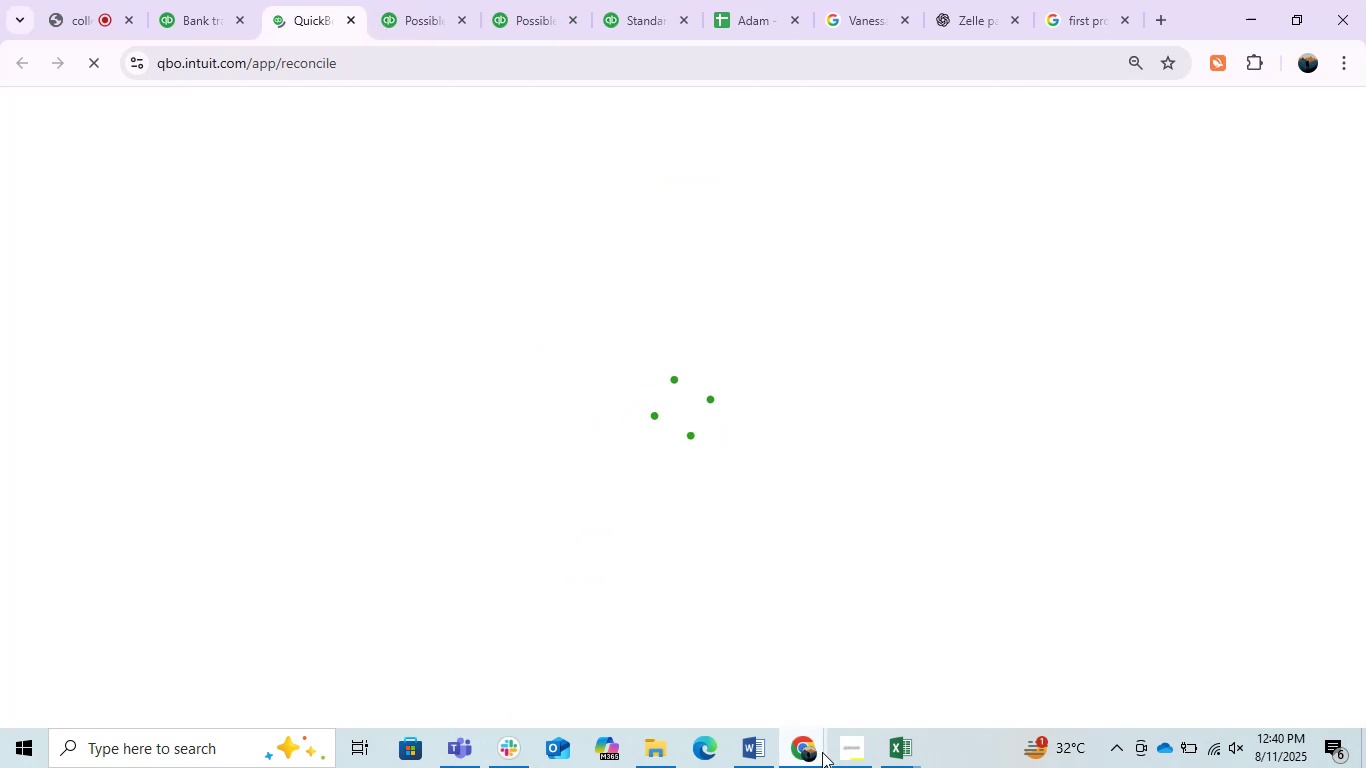 
left_click([910, 744])
 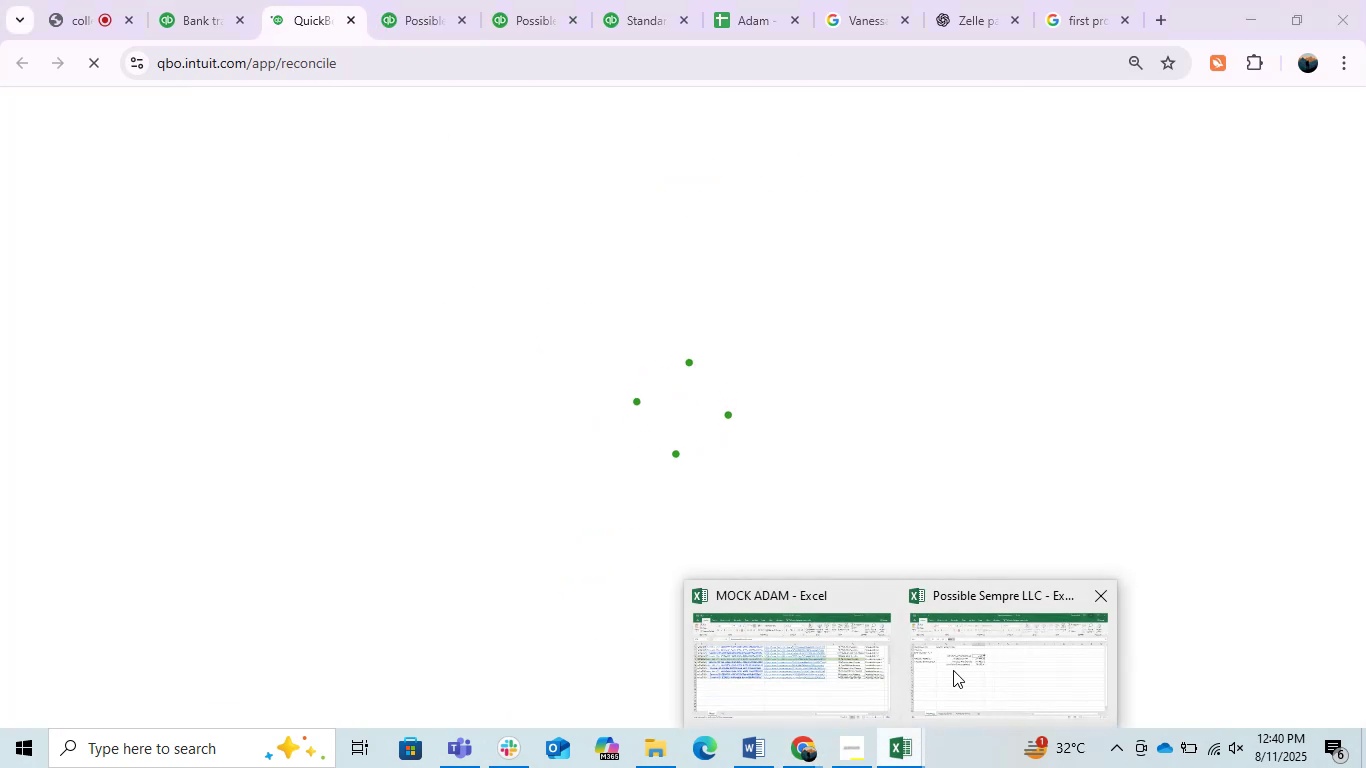 
left_click([953, 670])
 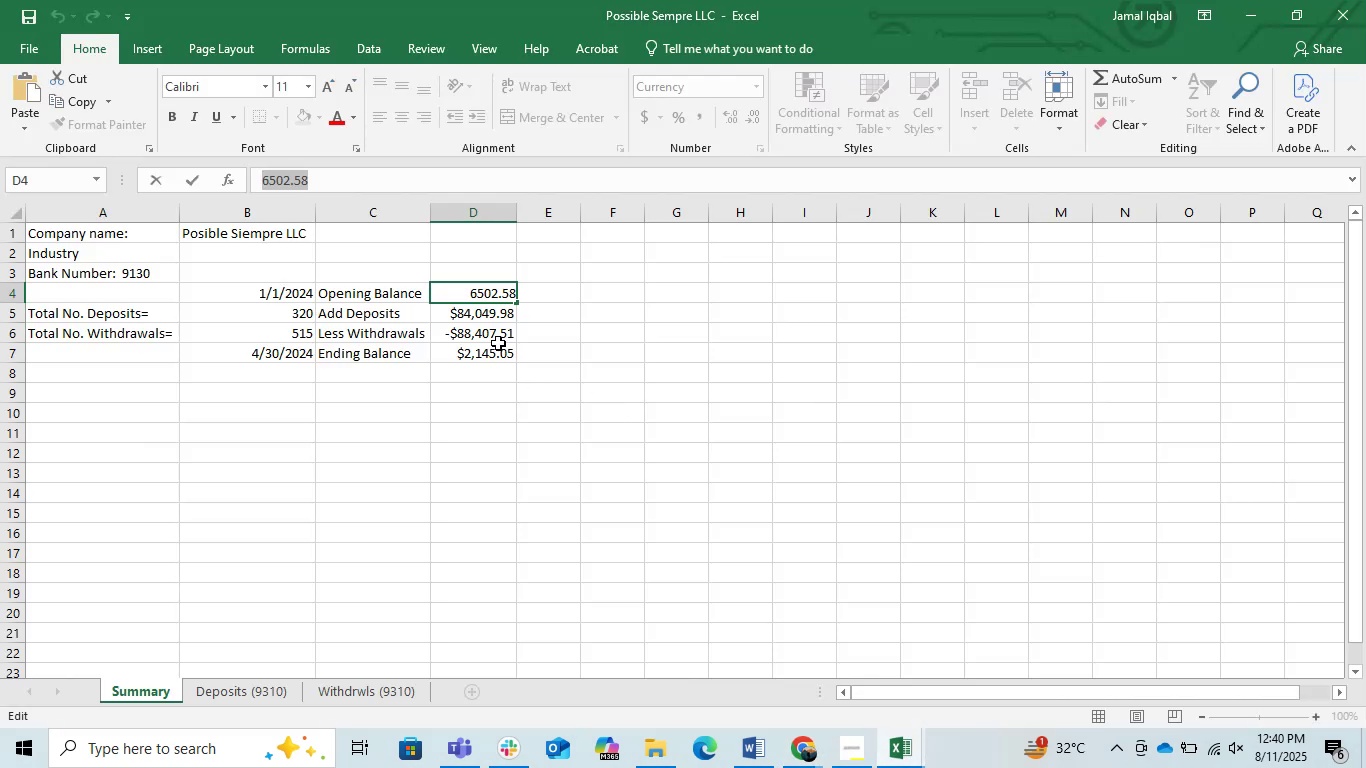 
left_click([495, 349])
 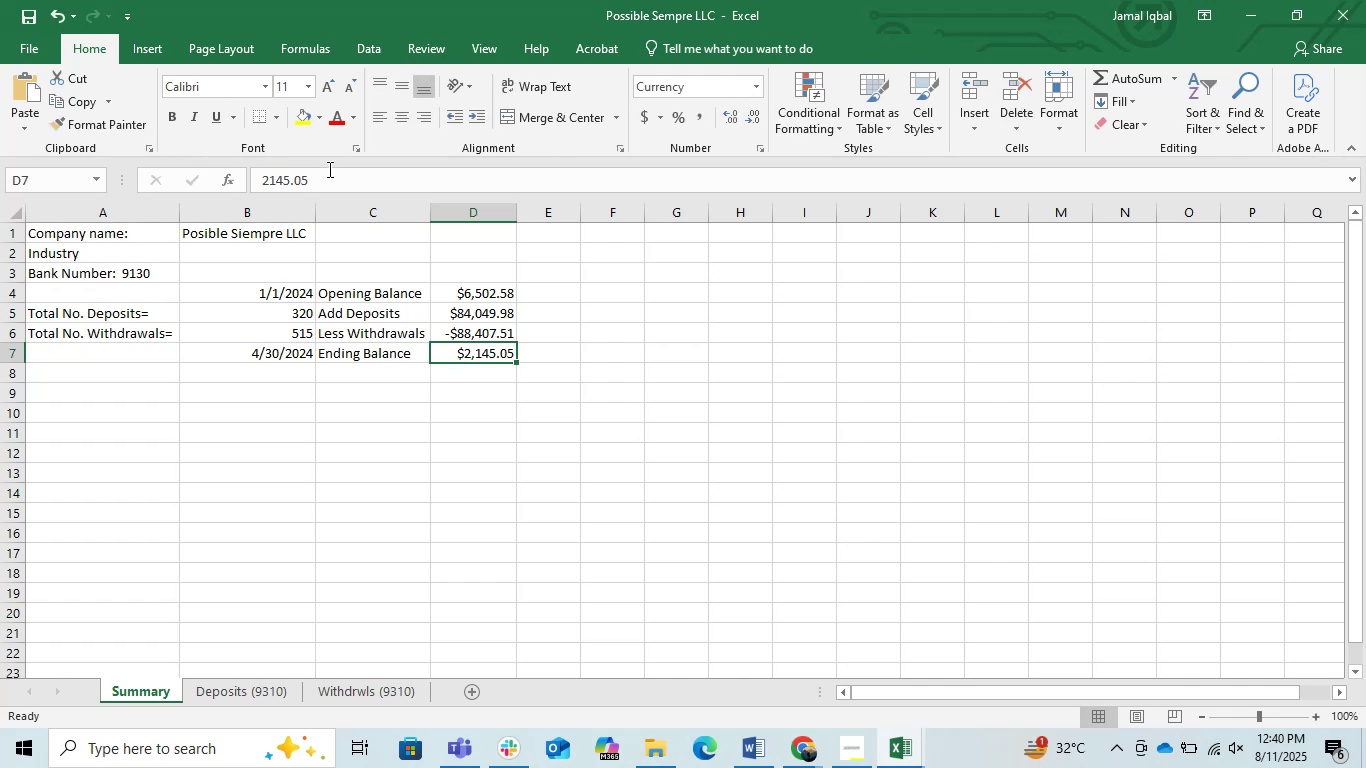 
left_click_drag(start_coordinate=[309, 168], to_coordinate=[244, 164])
 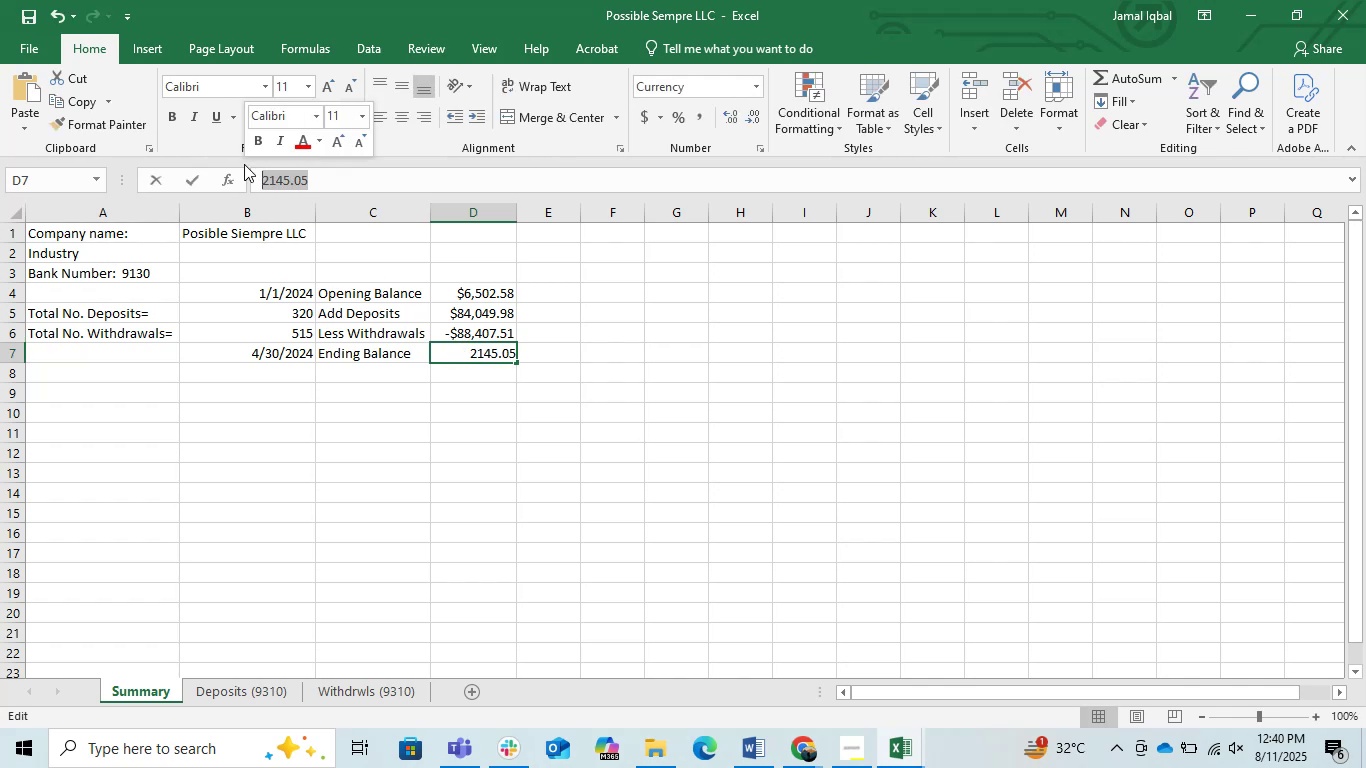 
key(Control+C)
 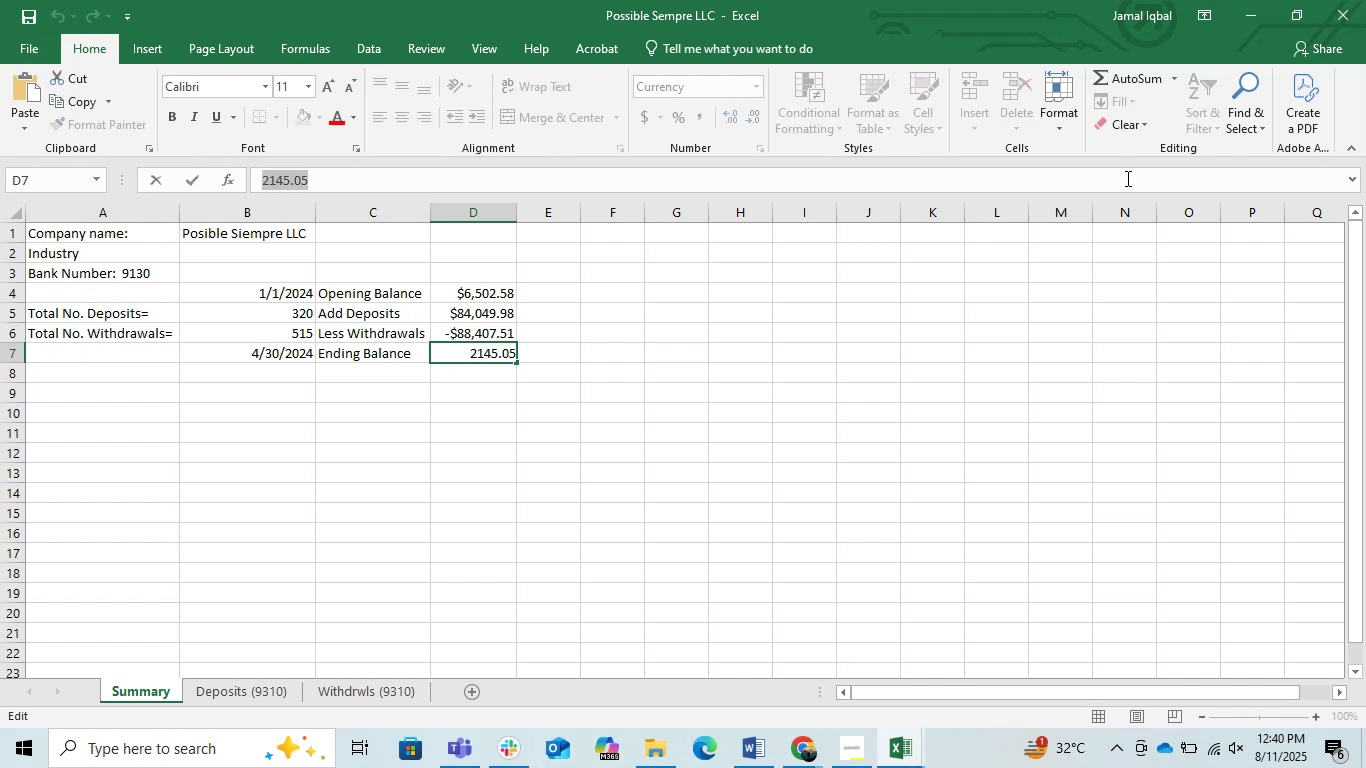 
key(Control+C)
 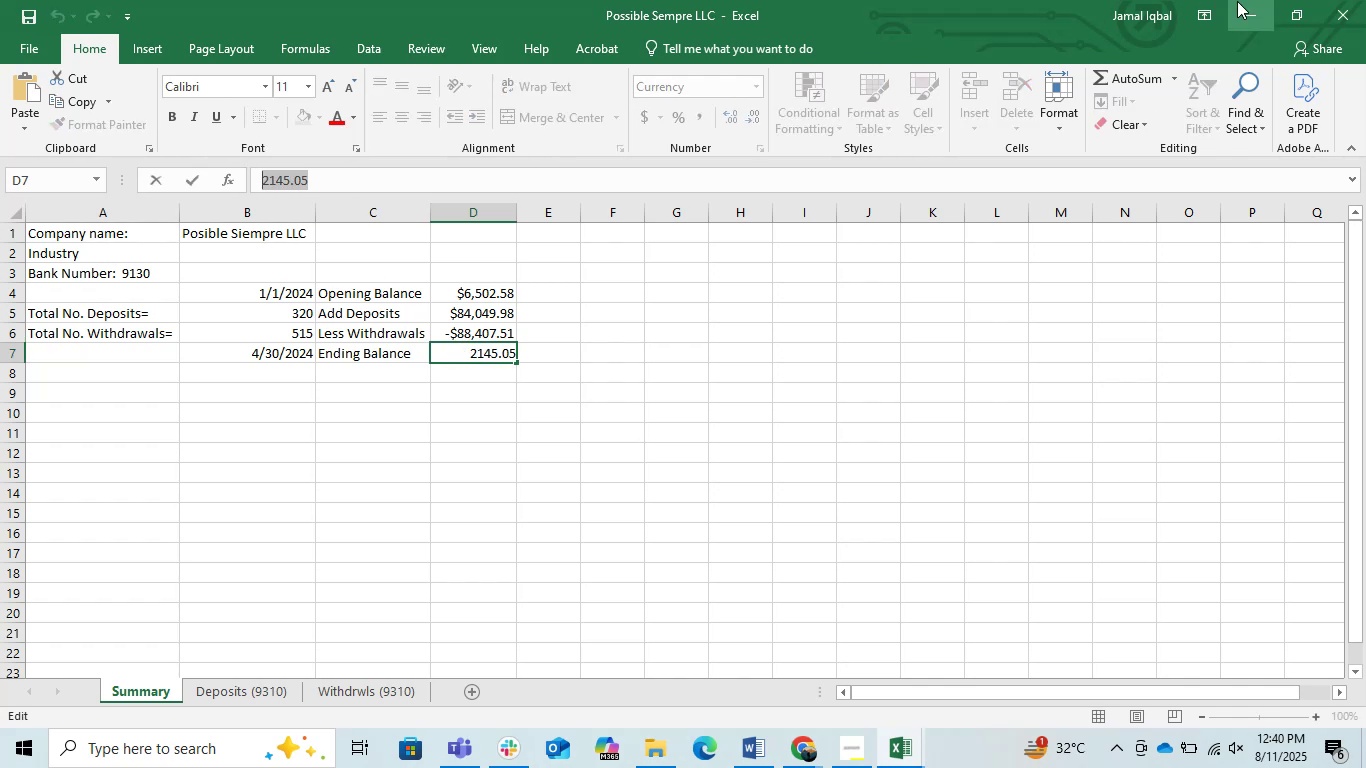 
left_click([1237, 1])
 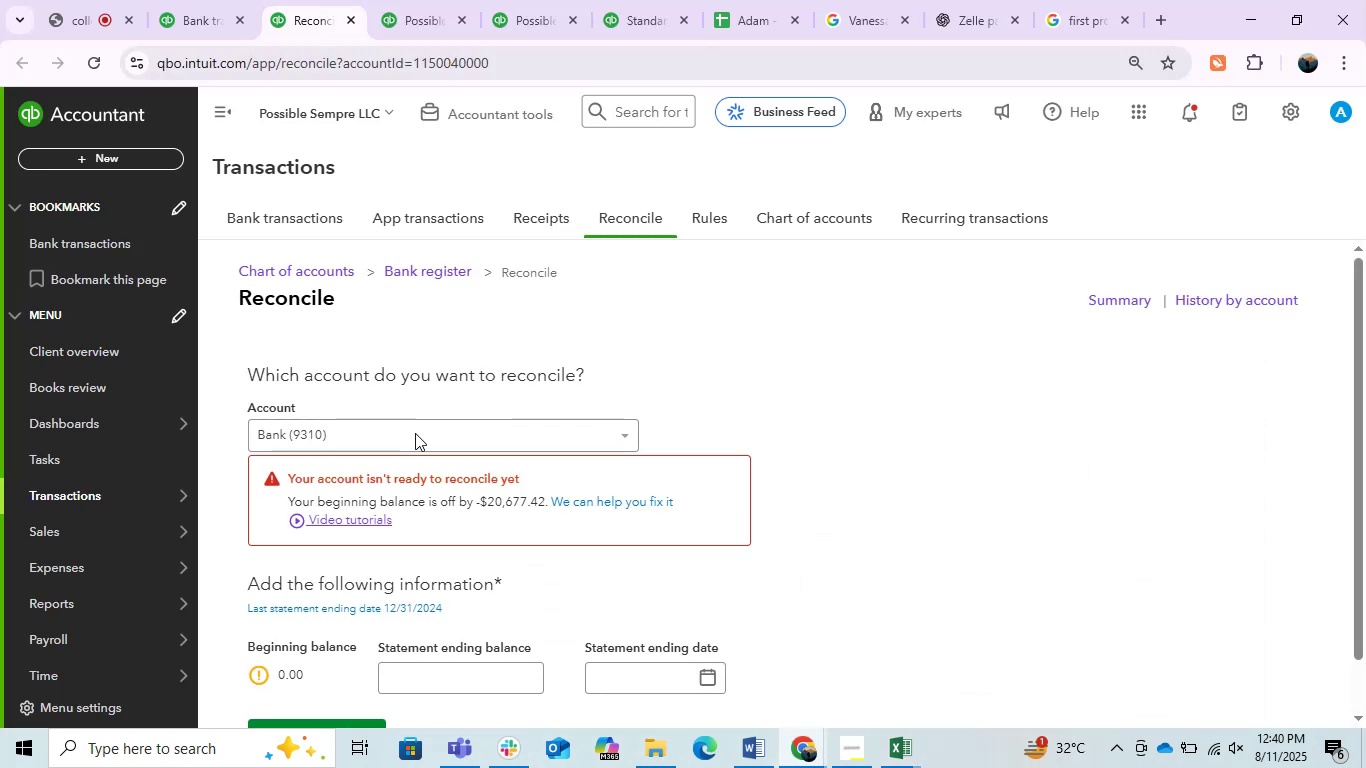 
wait(7.19)
 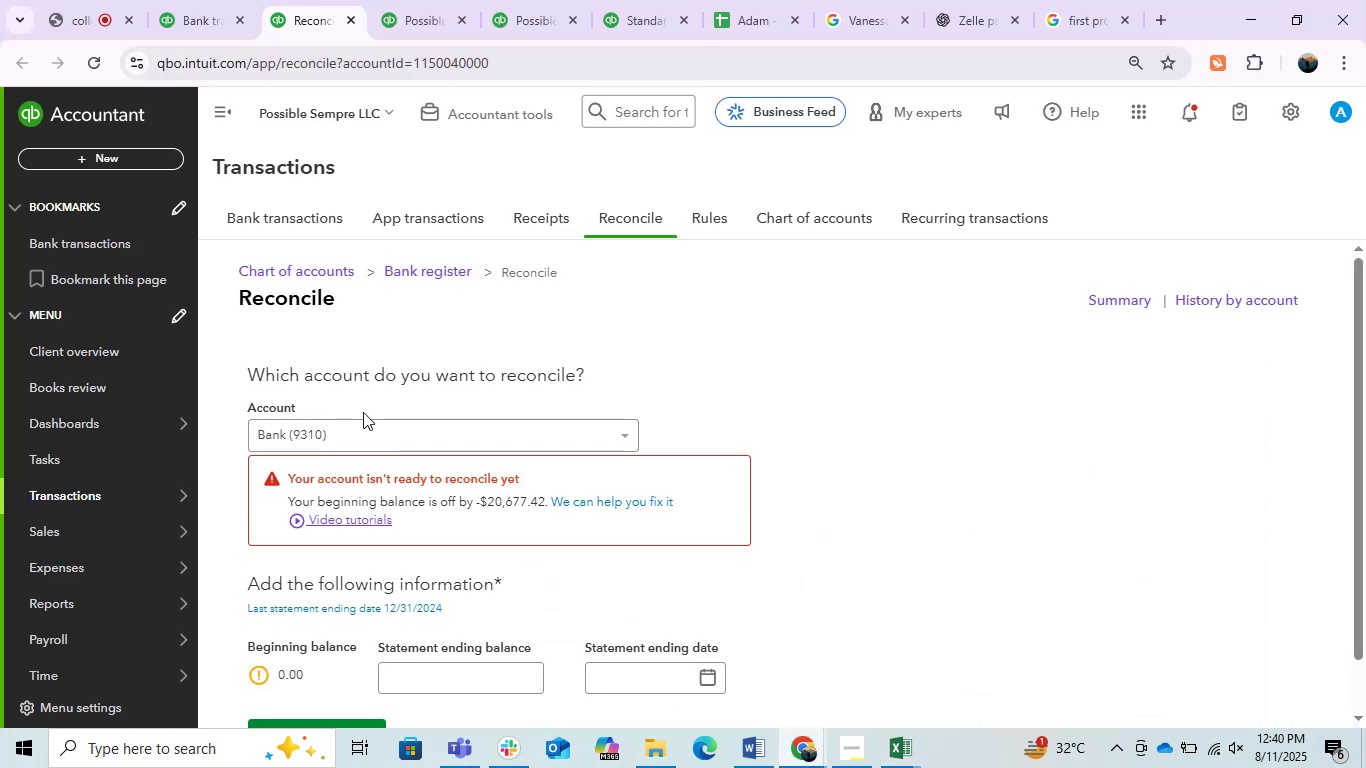 
left_click([1262, 313])
 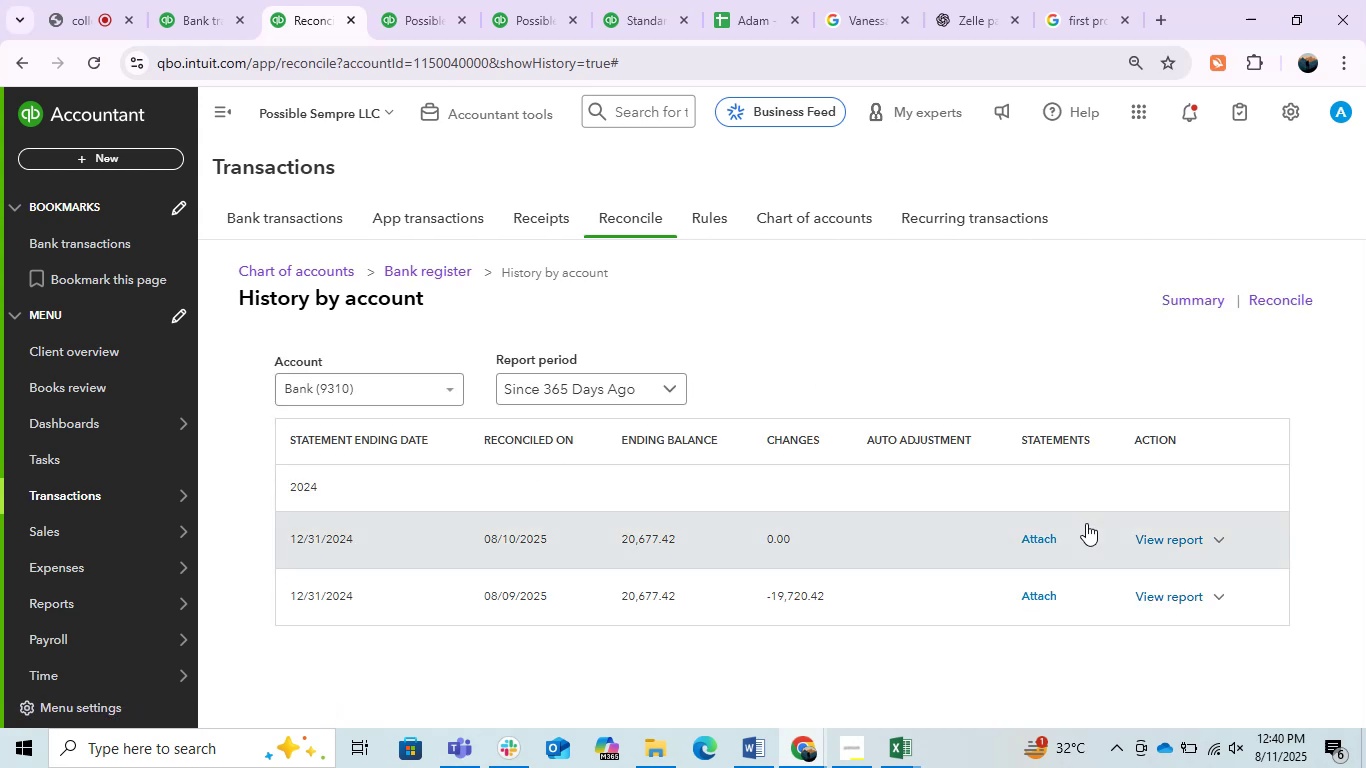 
left_click([1218, 530])
 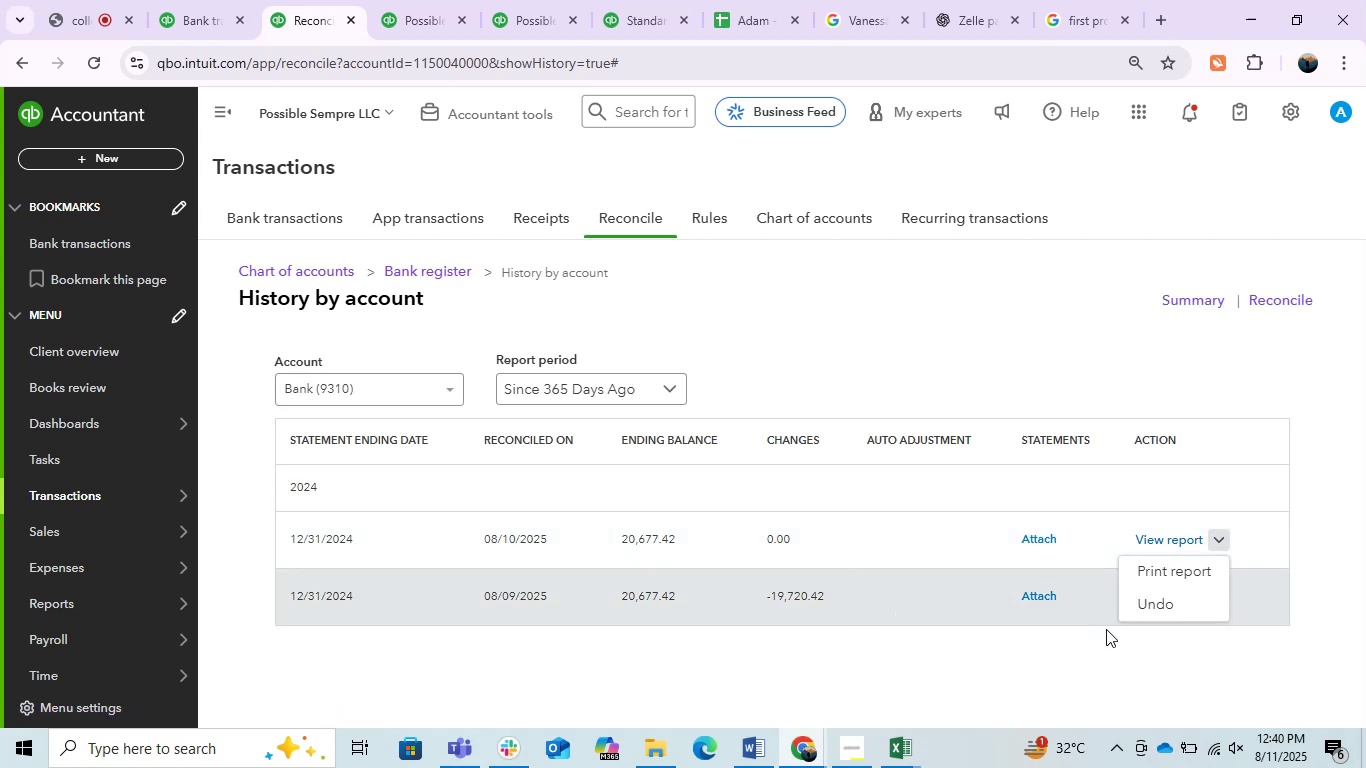 
left_click([1140, 610])
 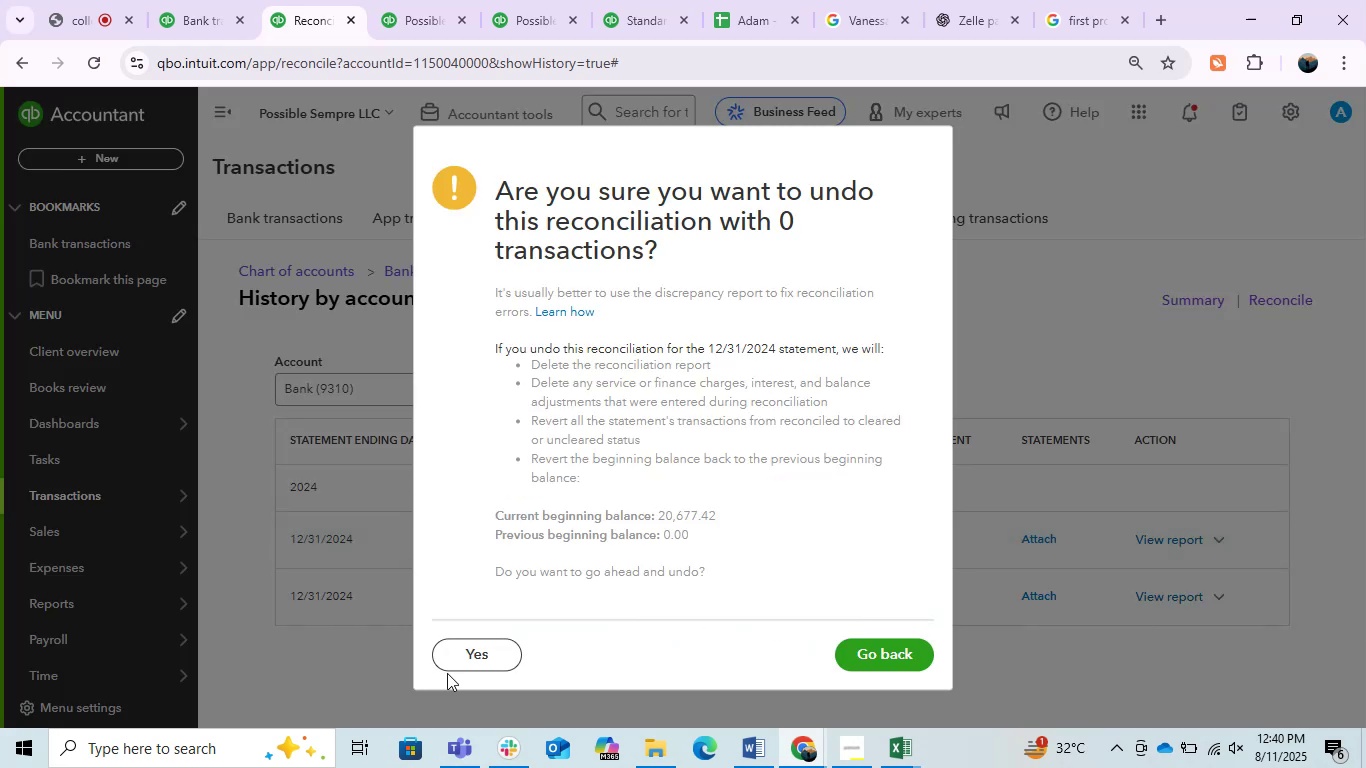 
left_click([488, 649])
 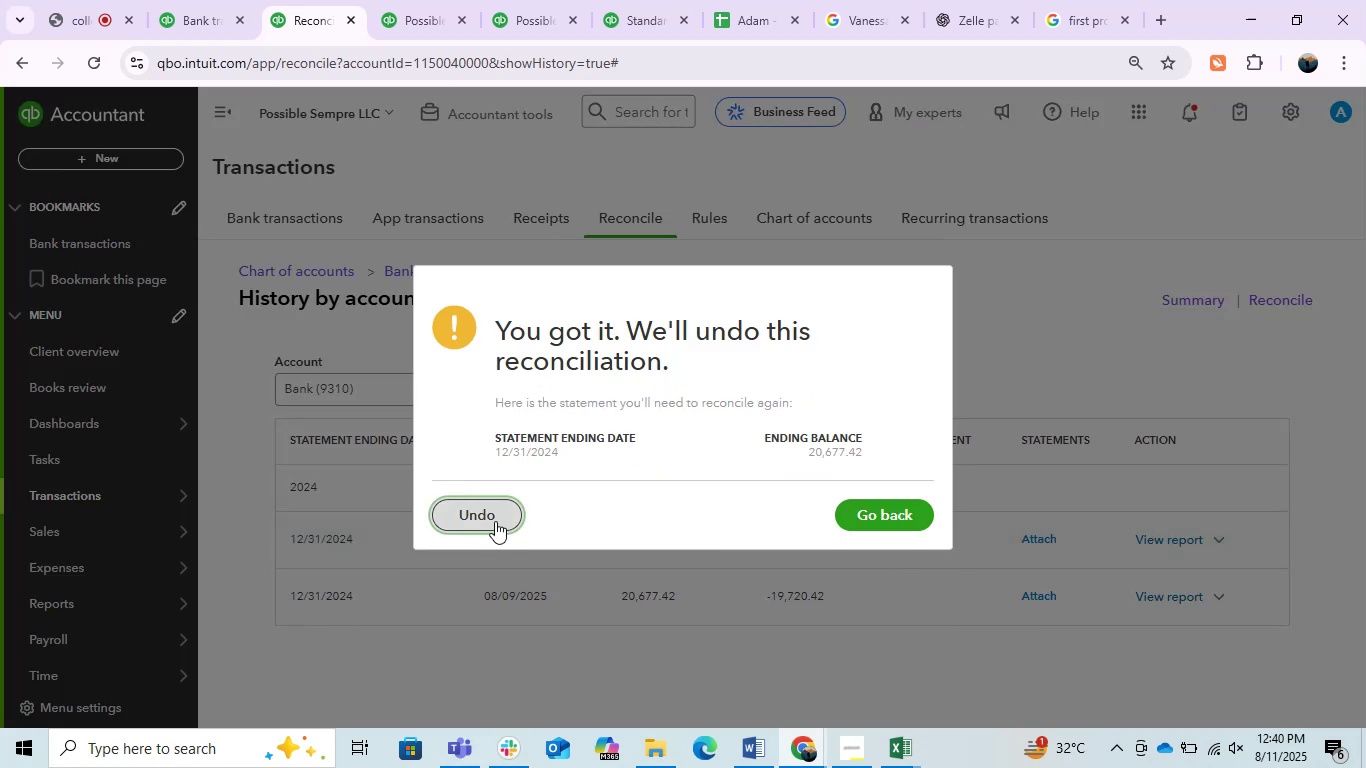 
left_click([495, 521])
 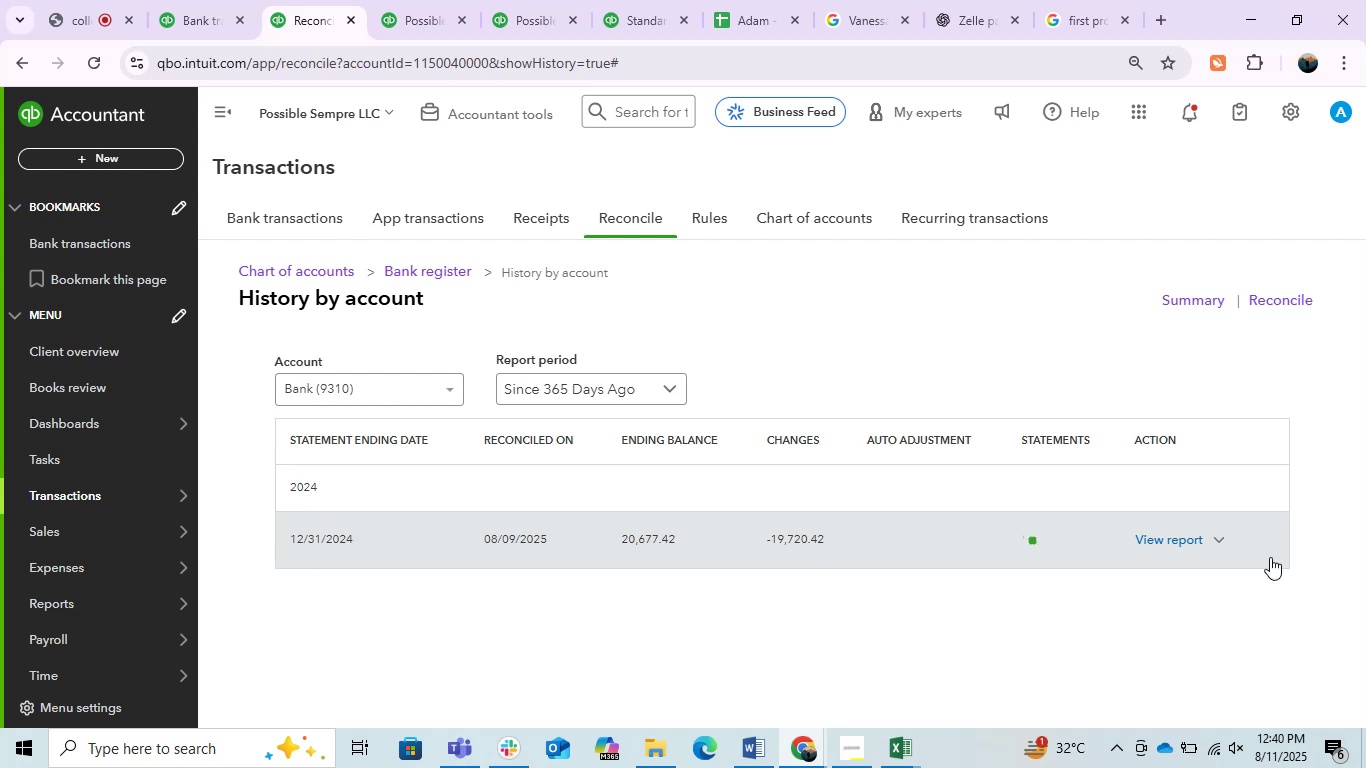 
left_click([1217, 546])
 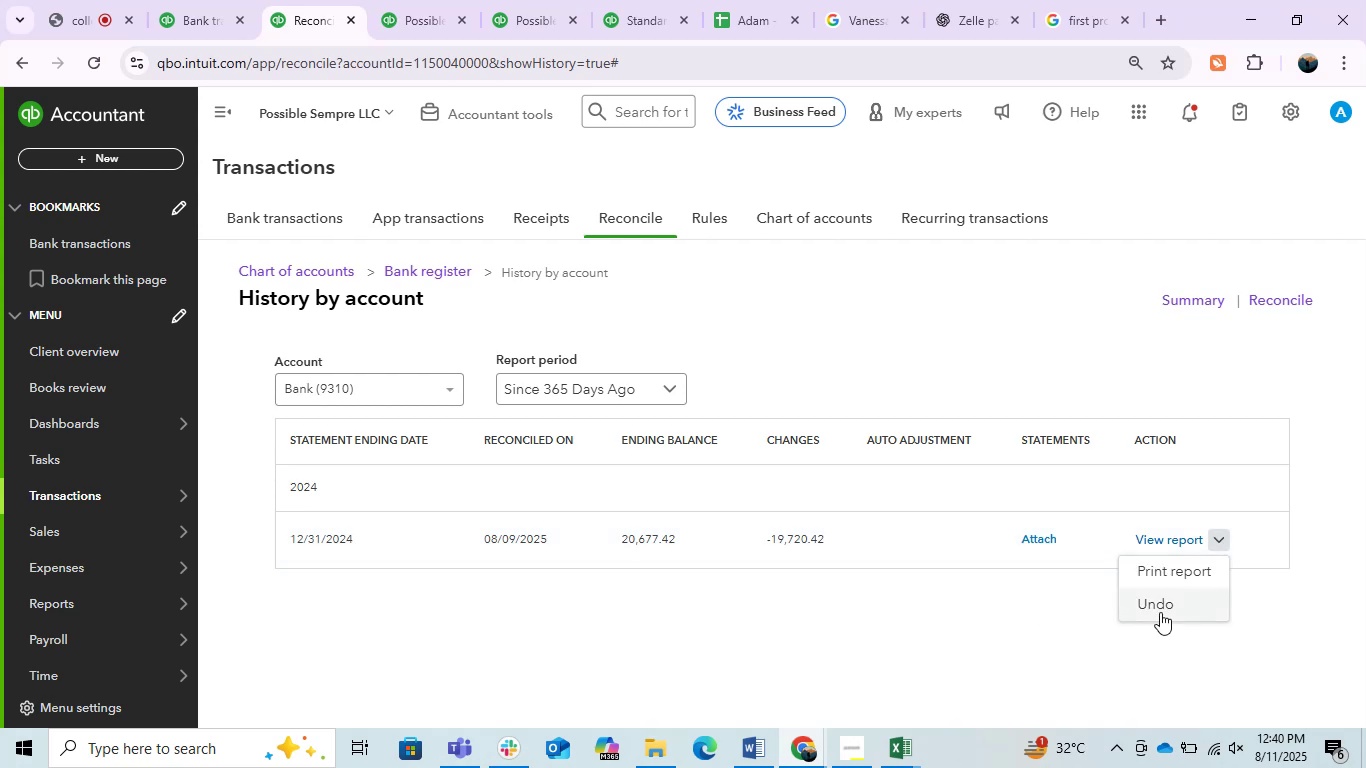 
left_click([1174, 603])
 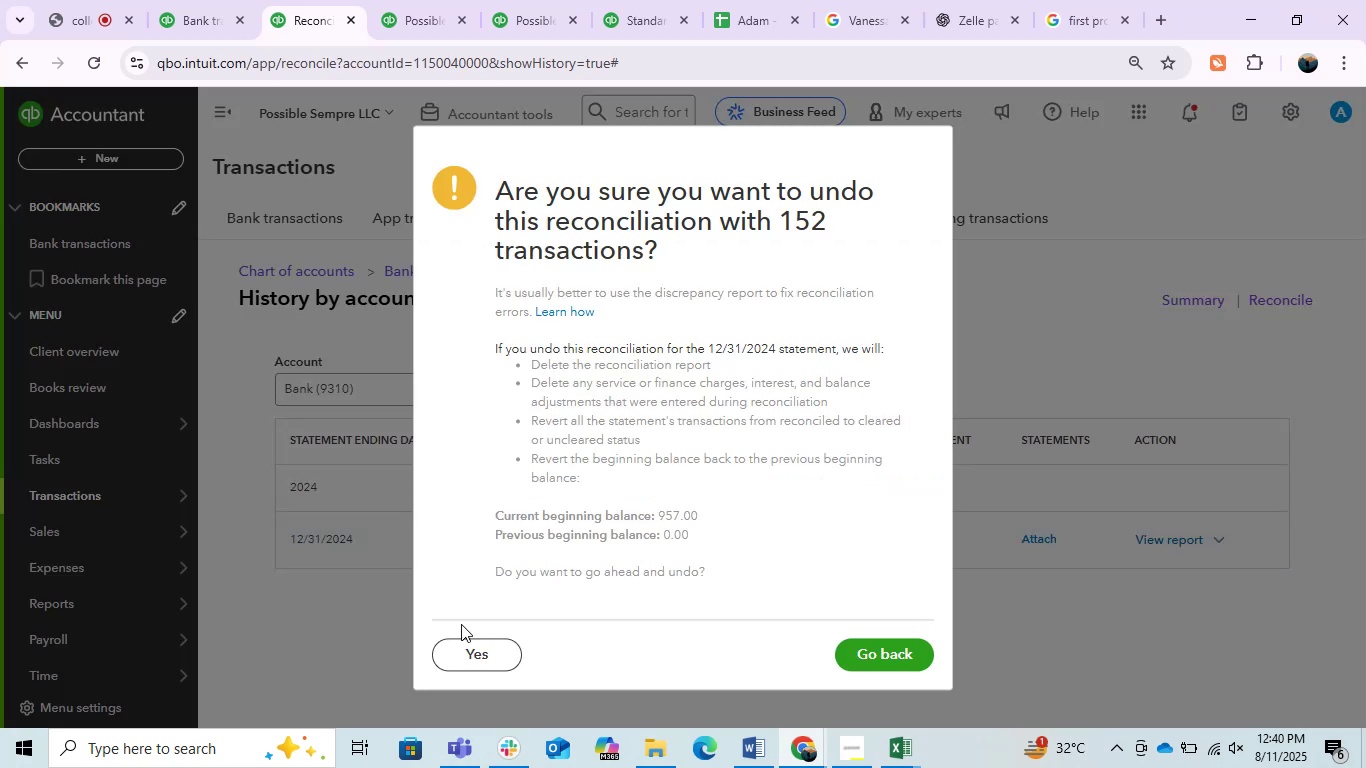 
left_click([457, 659])
 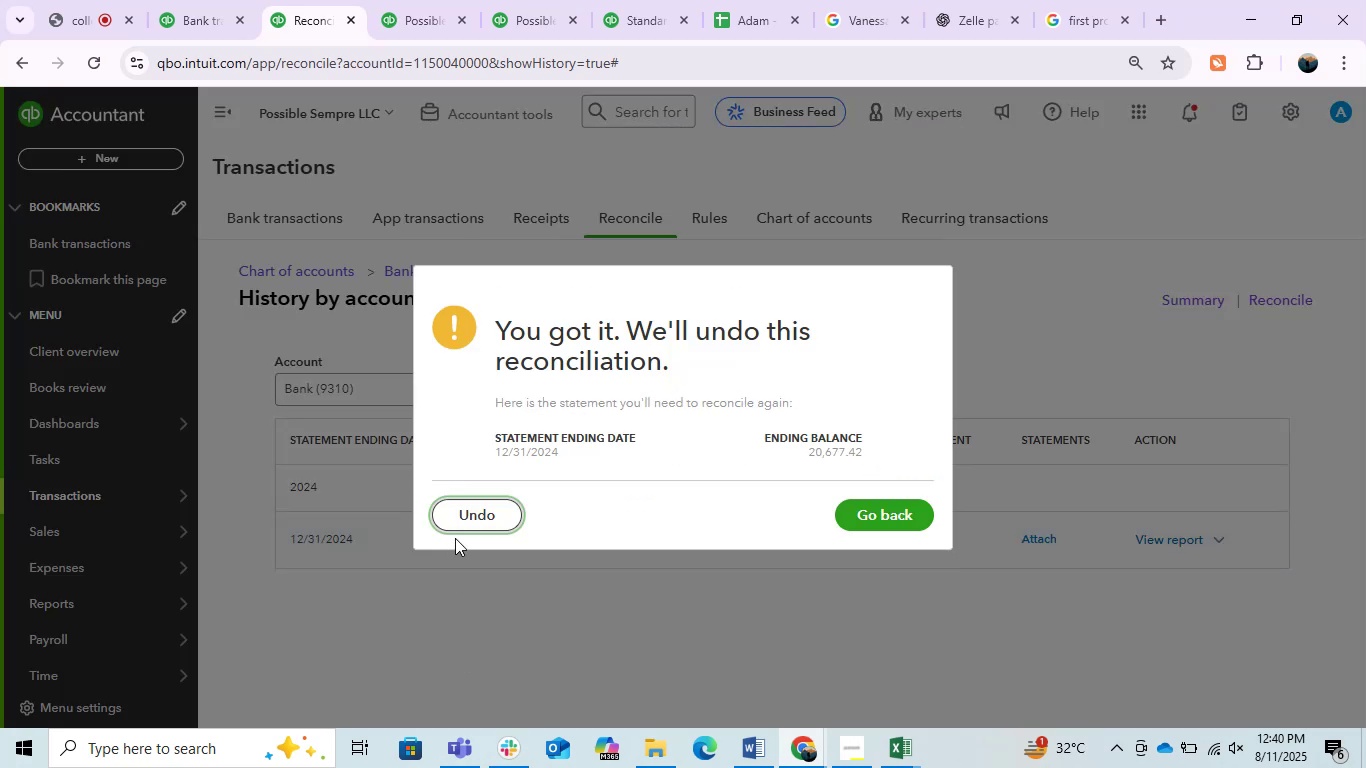 
left_click([465, 524])
 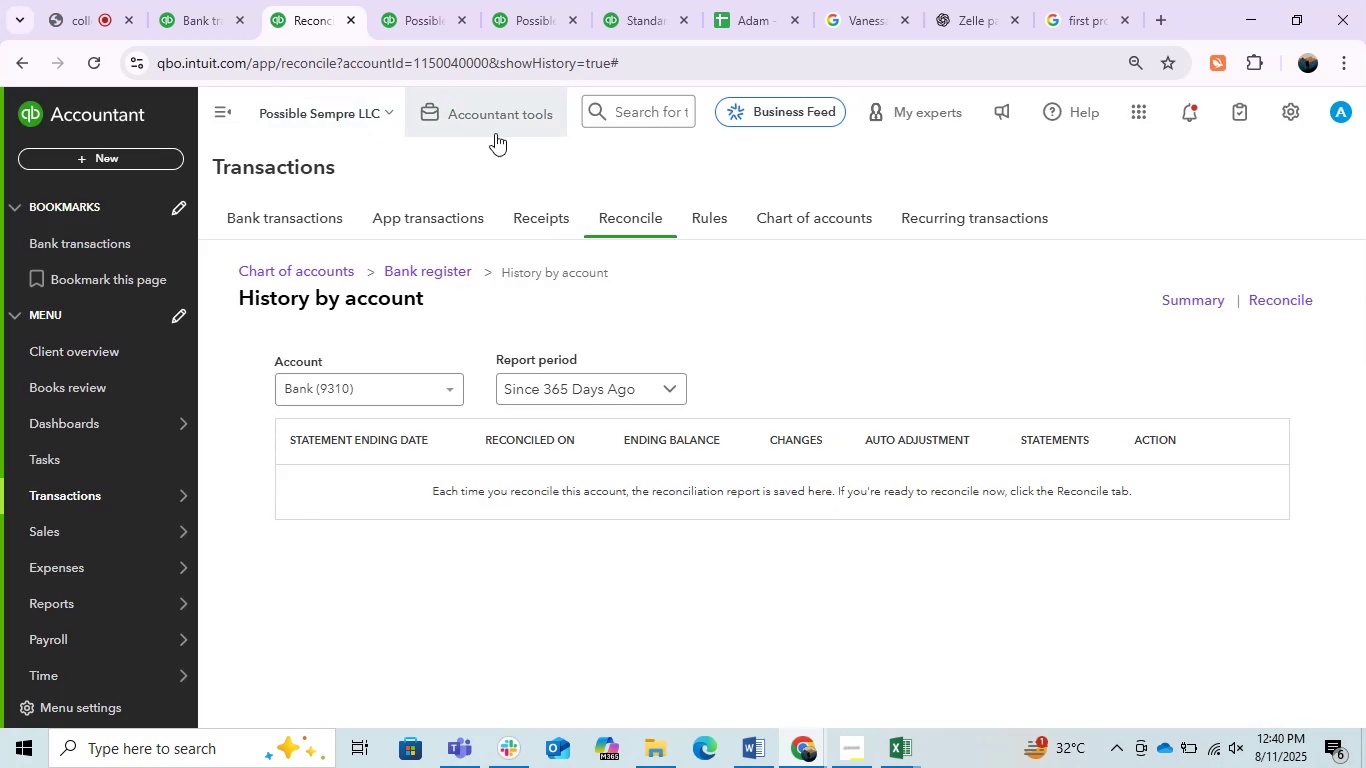 
left_click([1258, 297])
 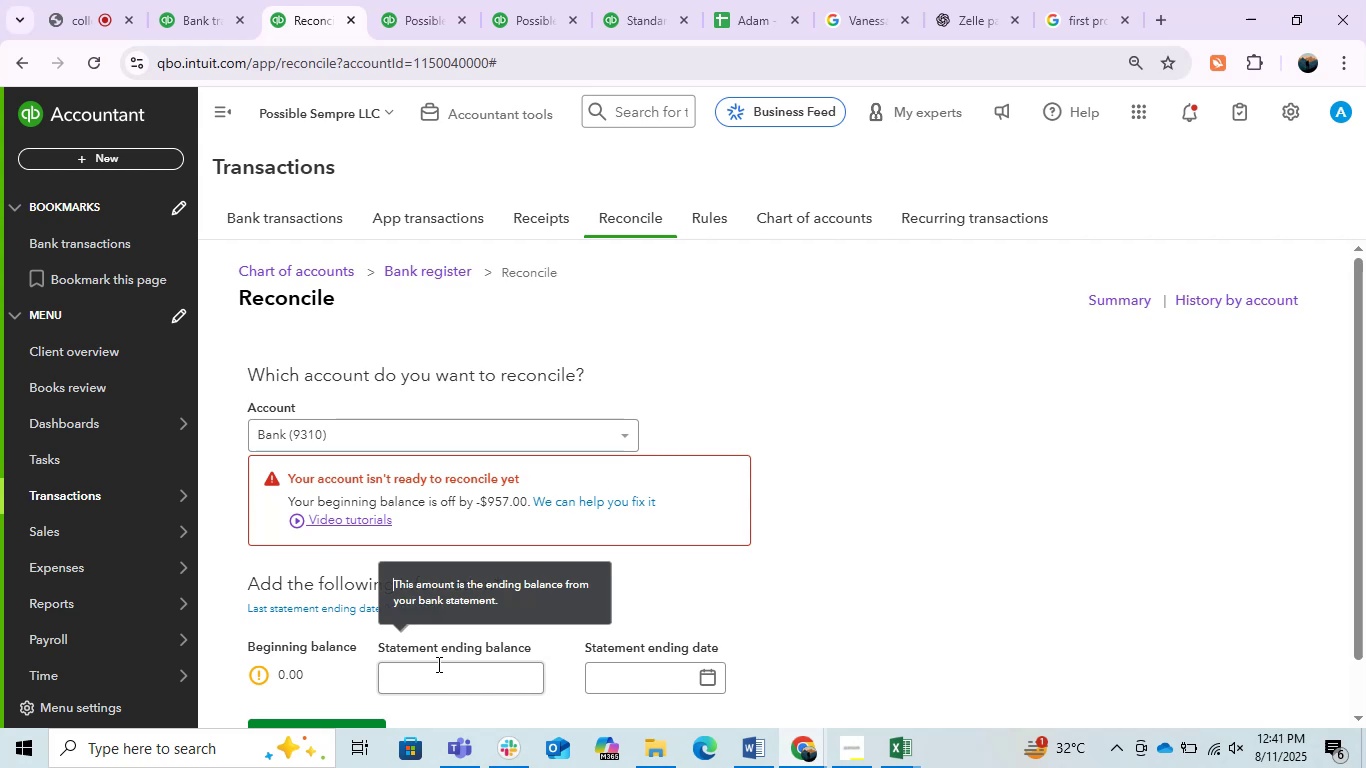 
left_click([421, 694])
 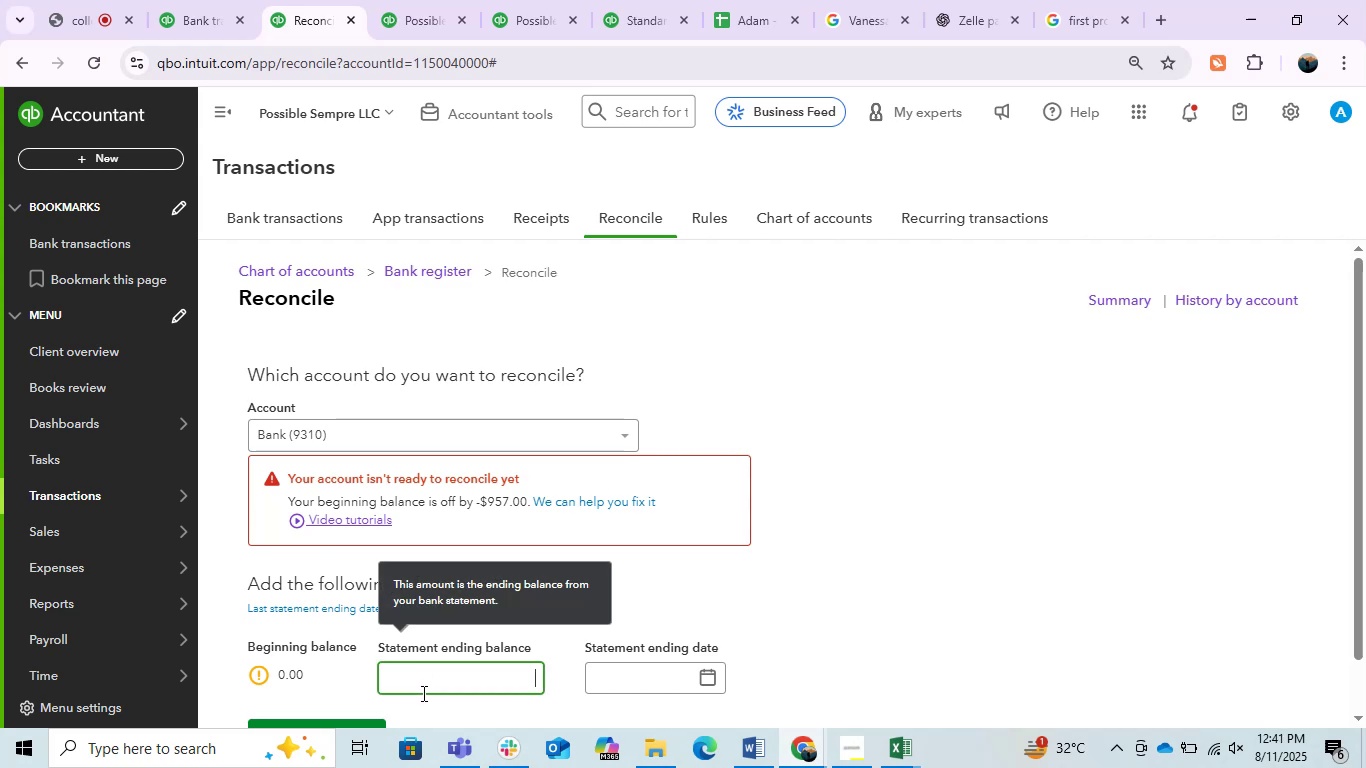 
hold_key(key=ControlLeft, duration=1.5)
 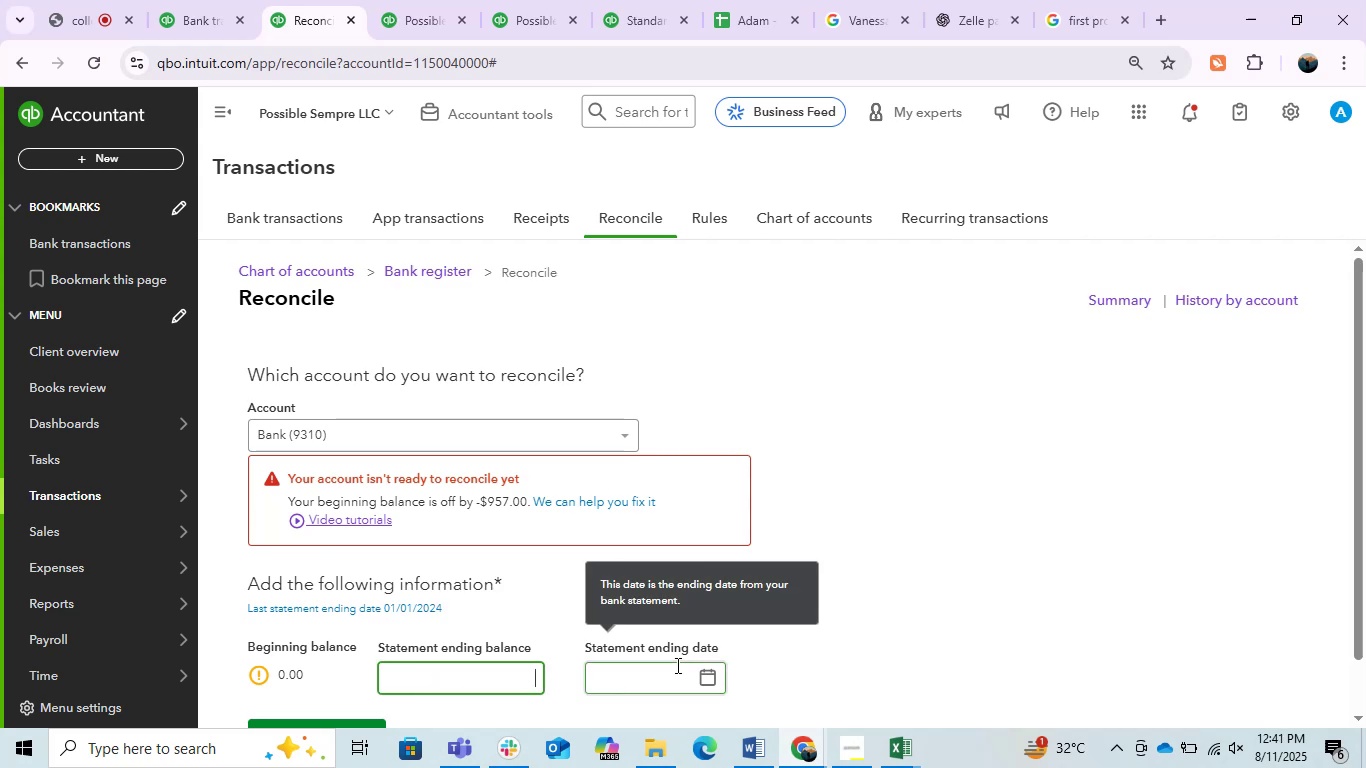 
key(Control+V)
 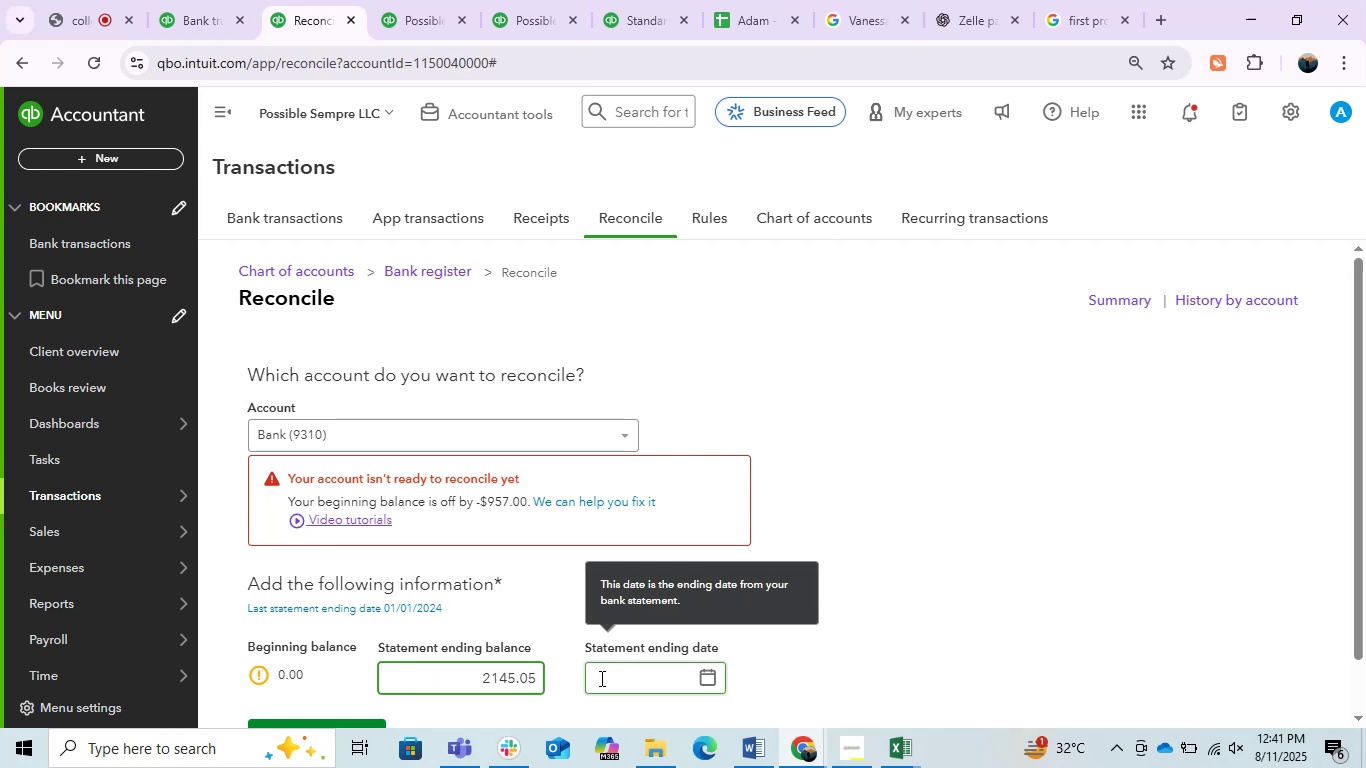 
left_click([600, 678])
 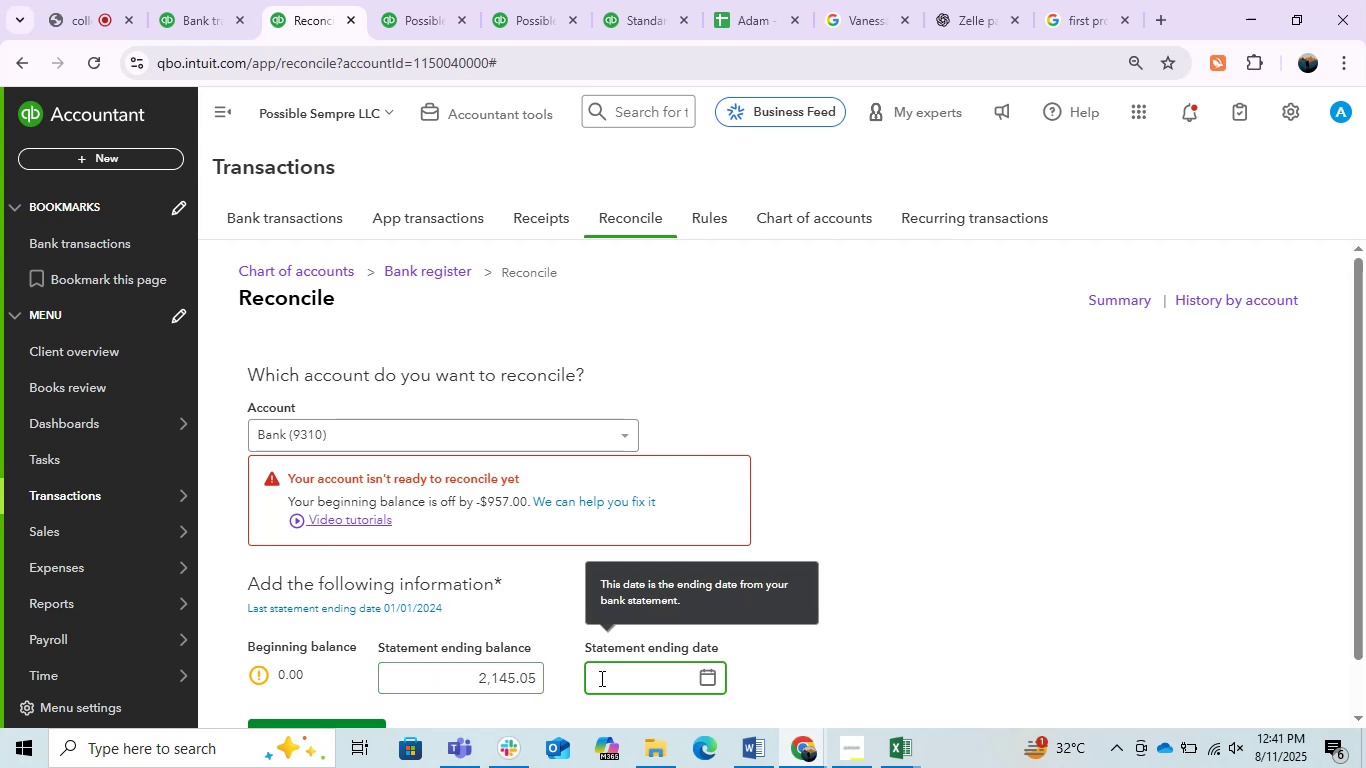 
key(Numpad1)
 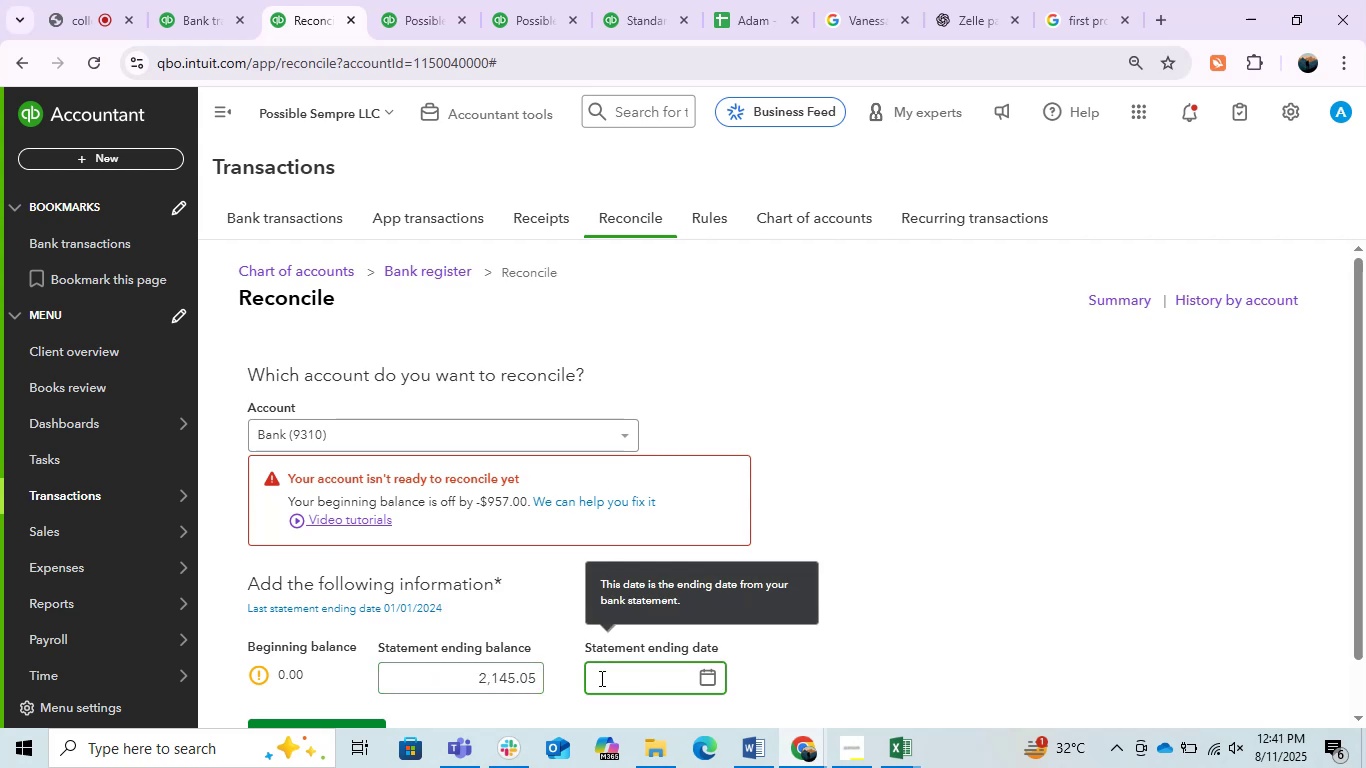 
key(Numpad2)
 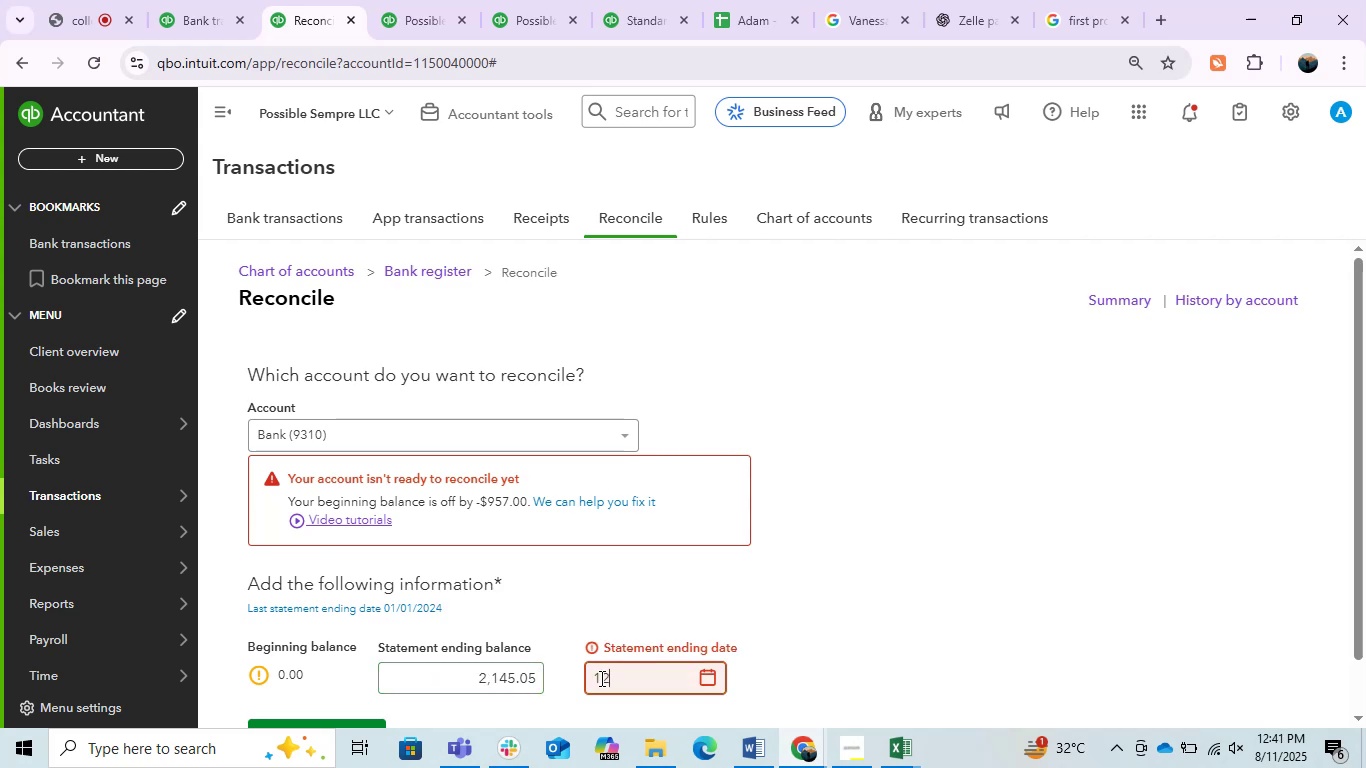 
key(NumpadDivide)
 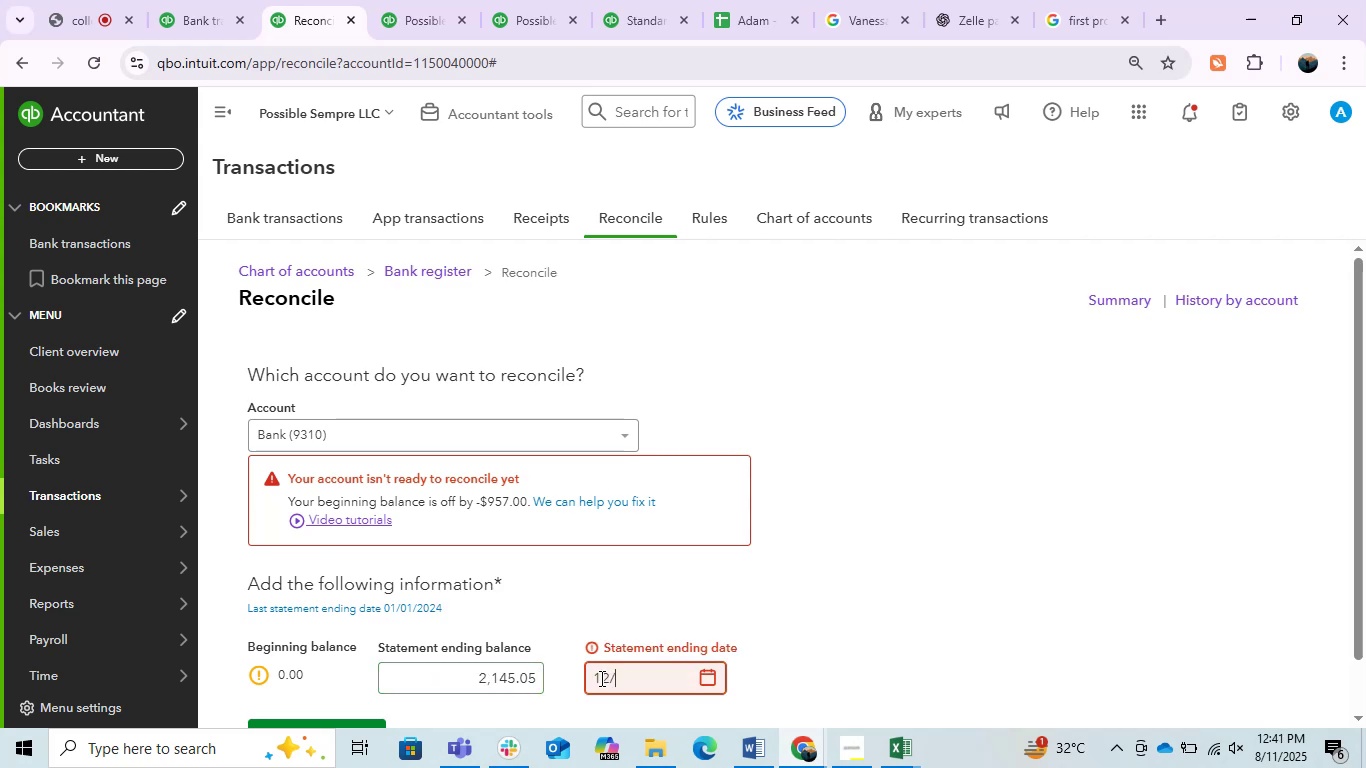 
key(Numpad3)
 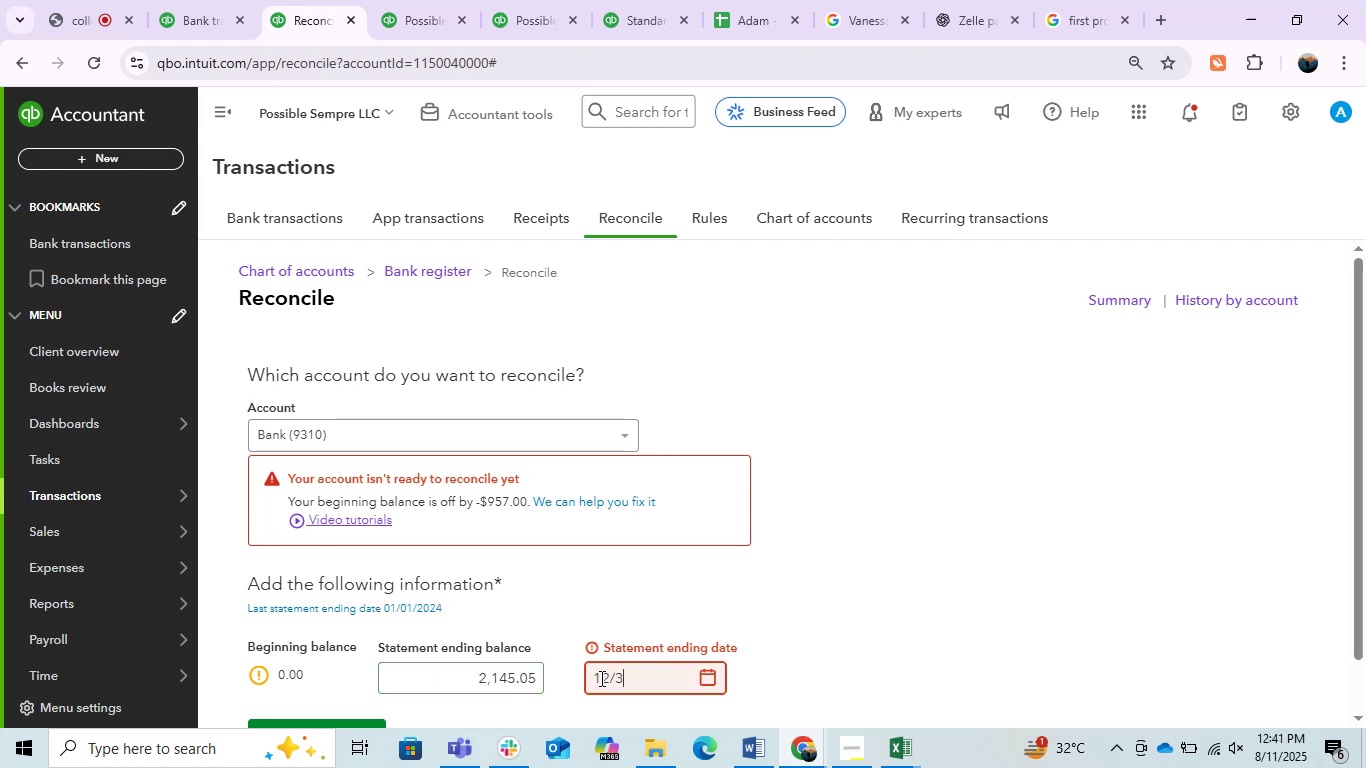 
key(Numpad1)
 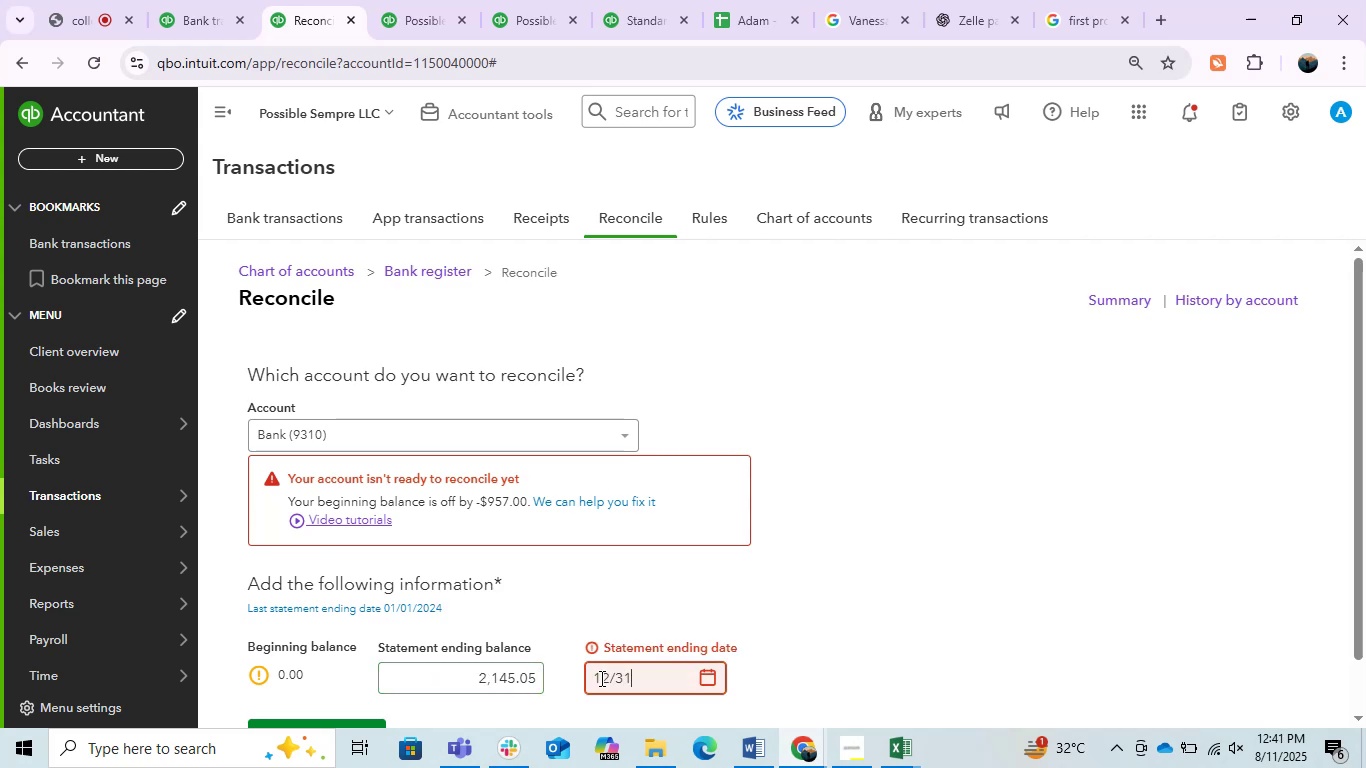 
key(NumpadDivide)
 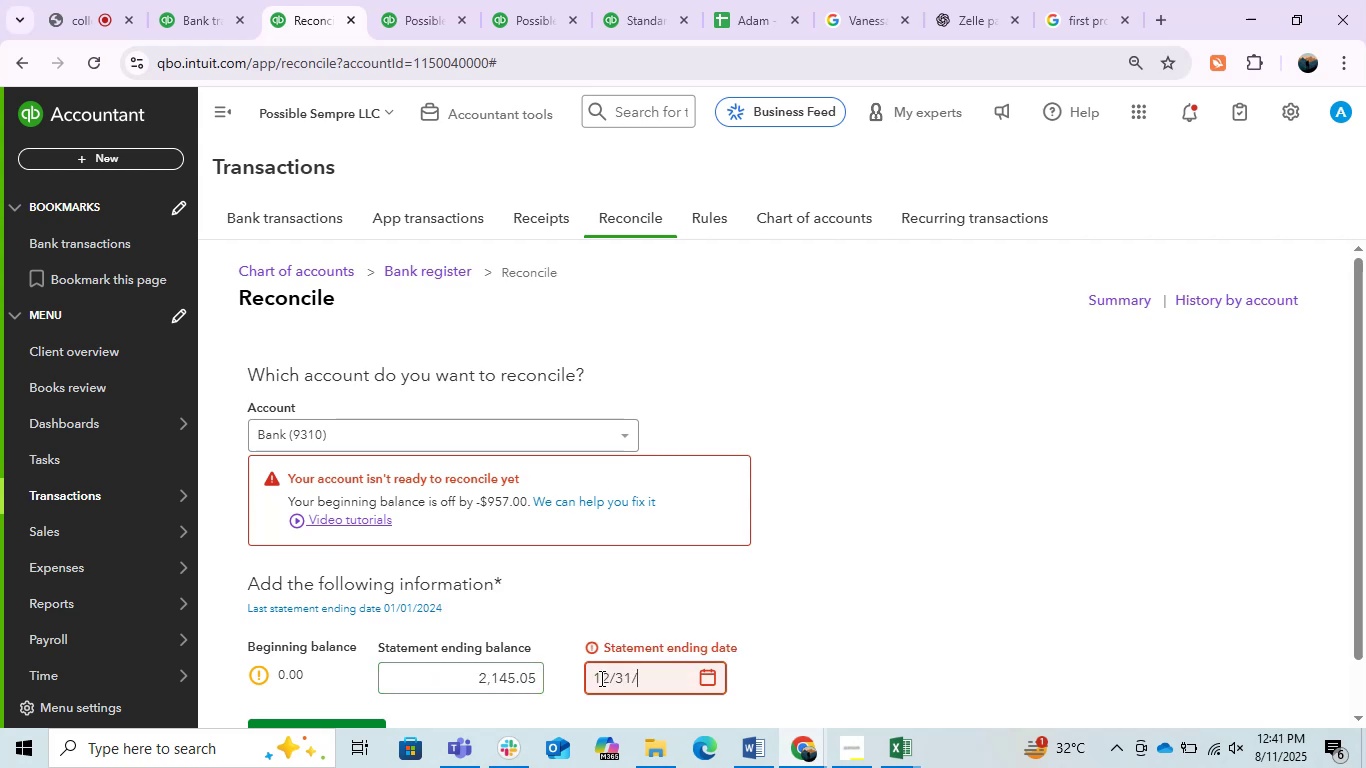 
key(Numpad2)
 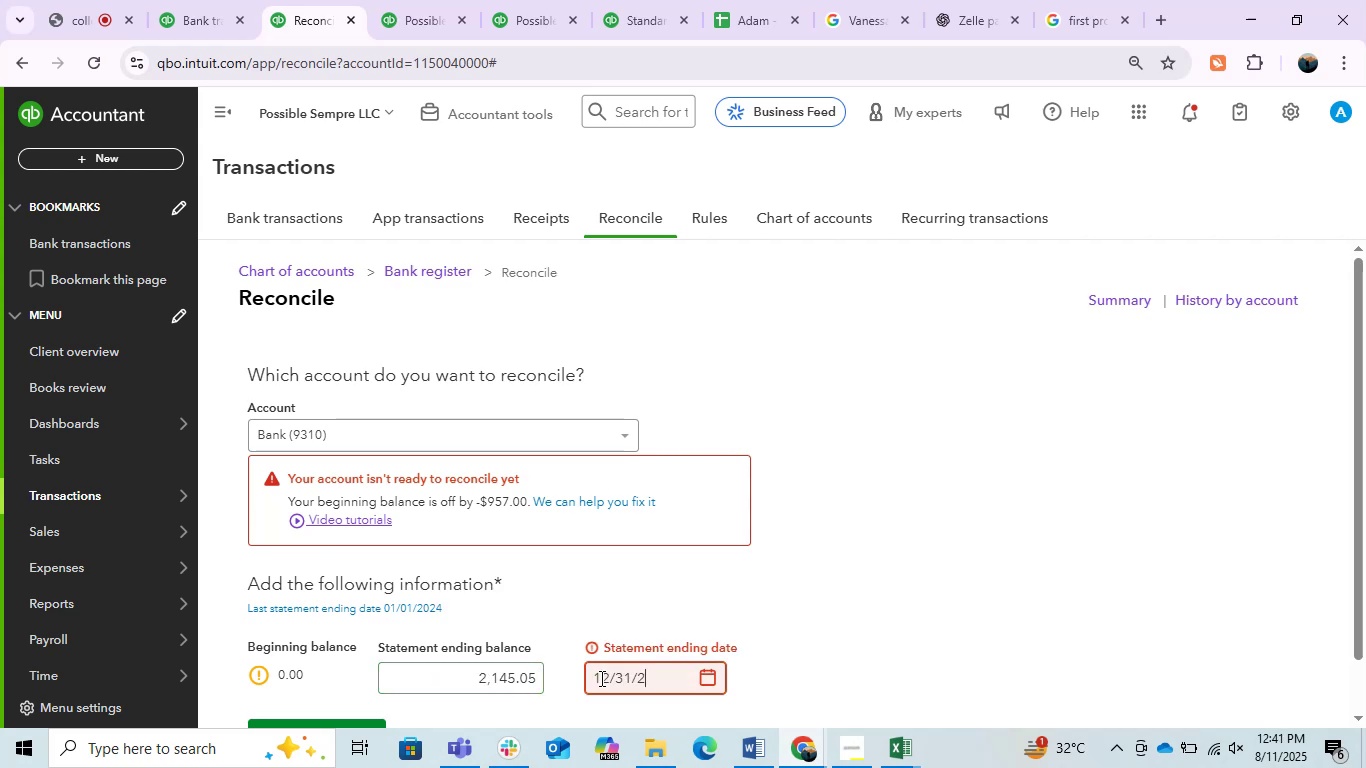 
key(Numpad4)
 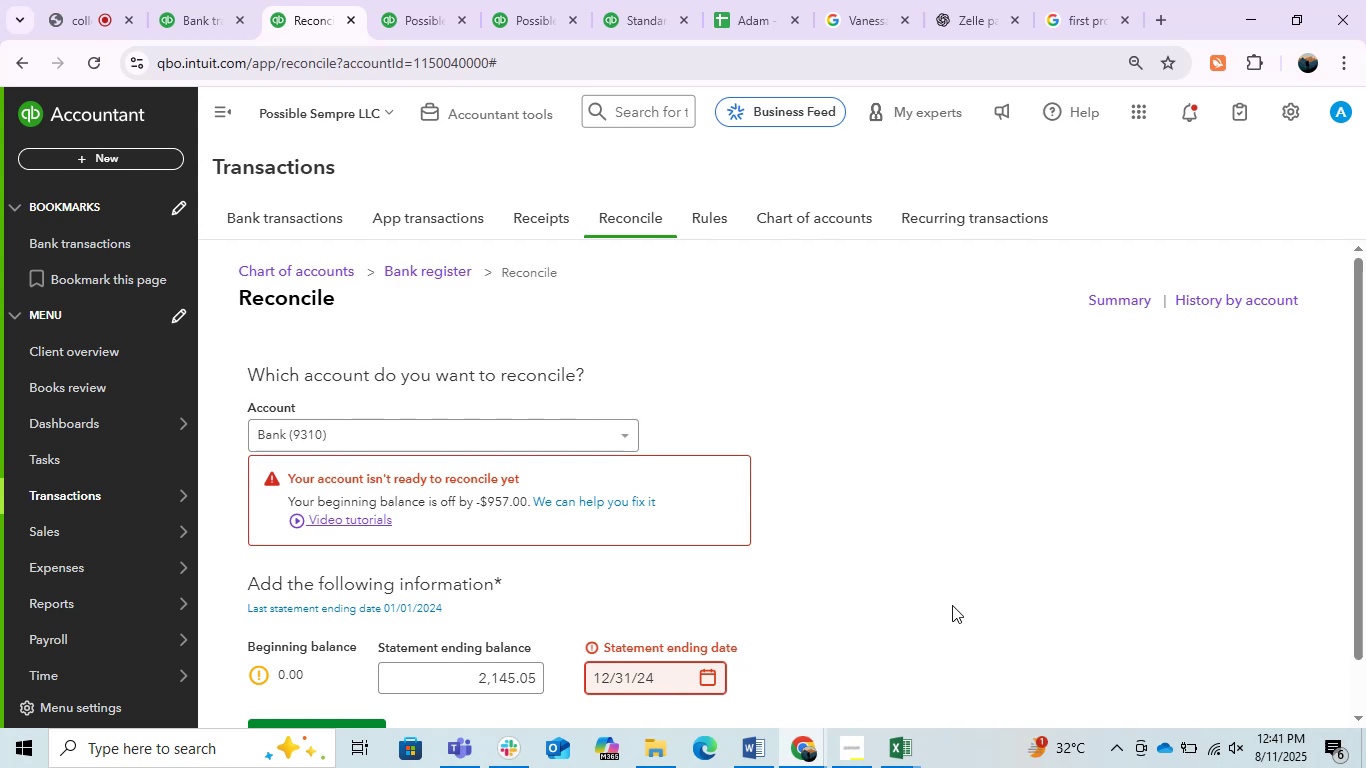 
left_click([943, 604])
 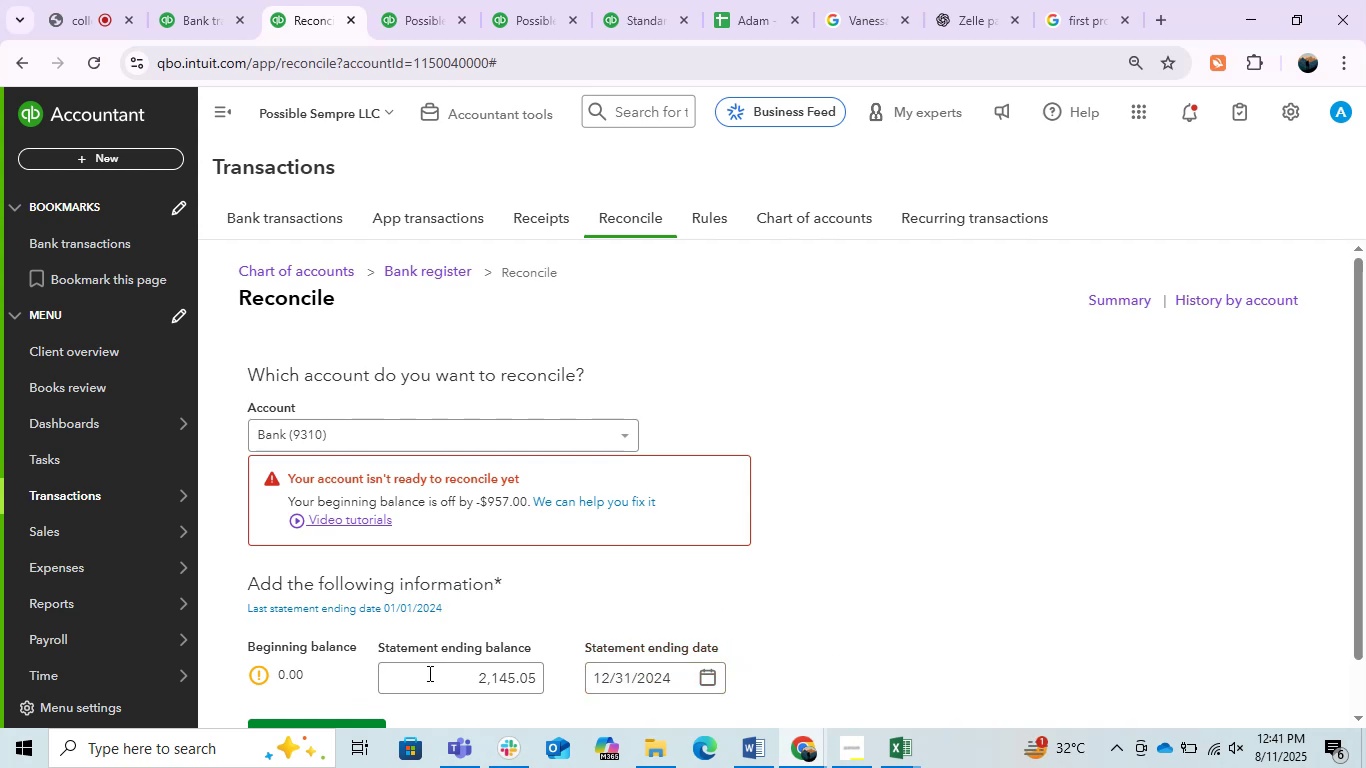 
left_click([620, 673])
 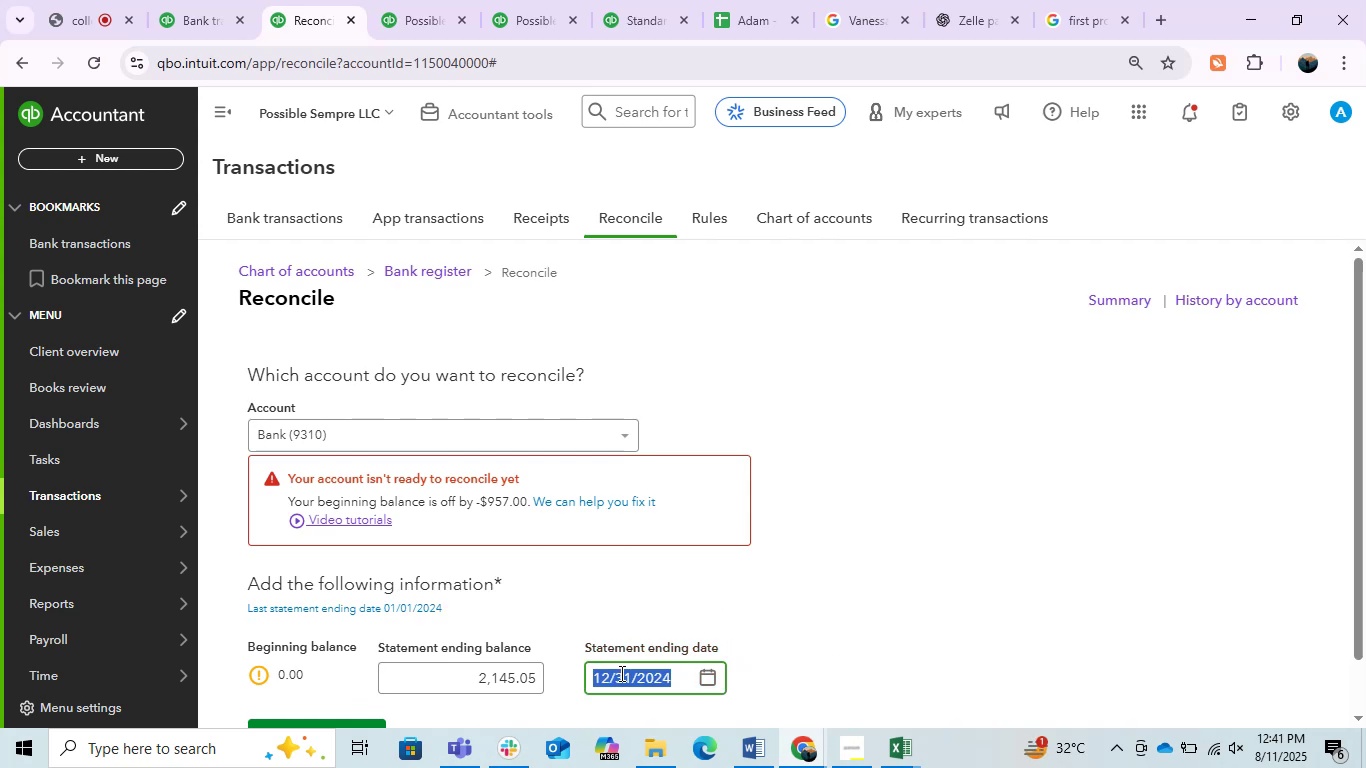 
key(Numpad1)
 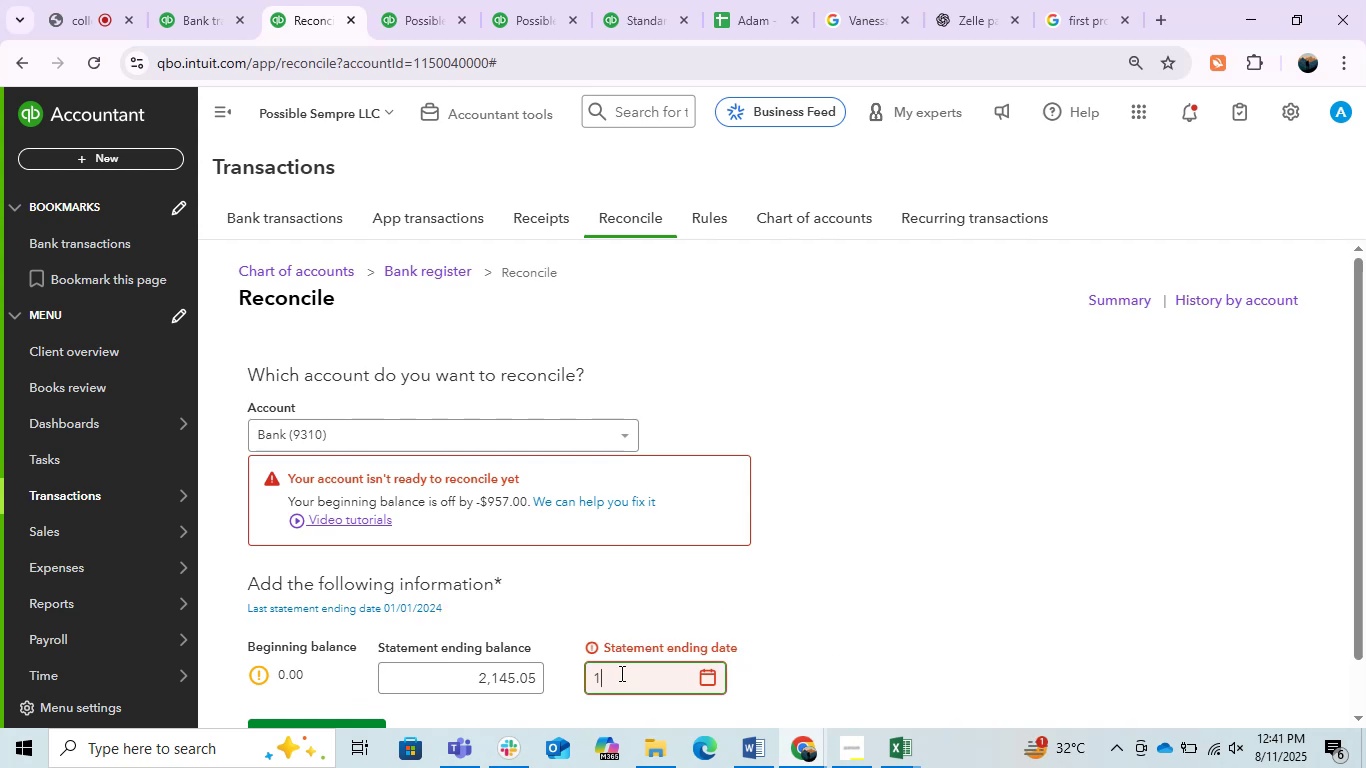 
key(NumpadDivide)
 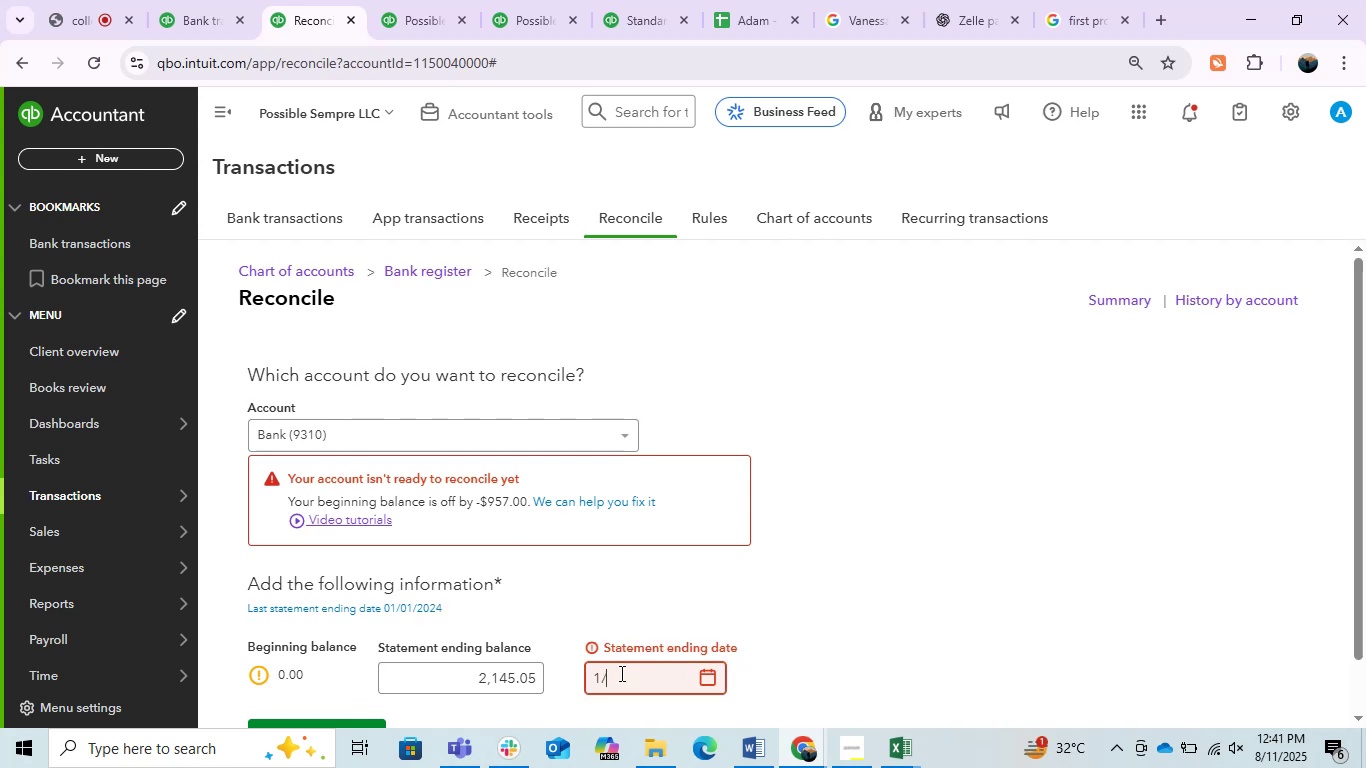 
key(Numpad1)
 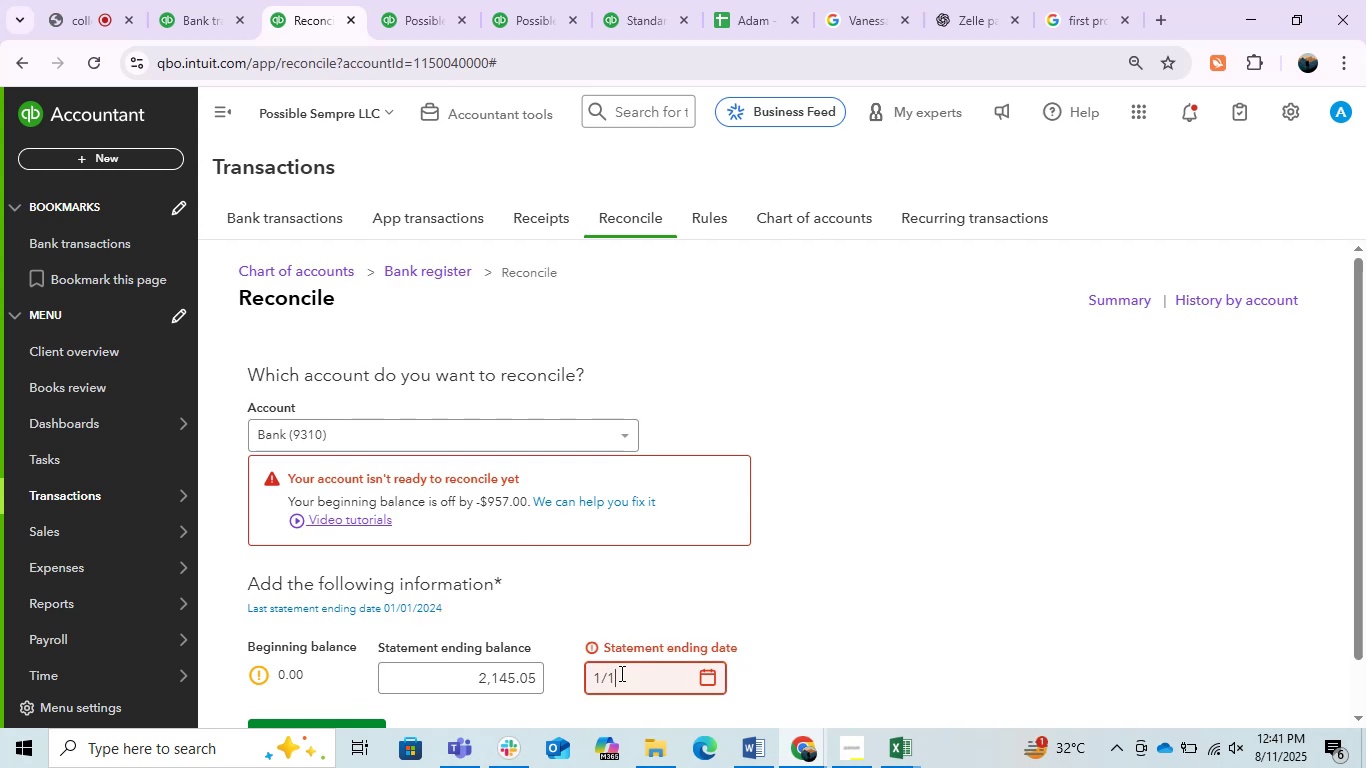 
key(NumpadDivide)
 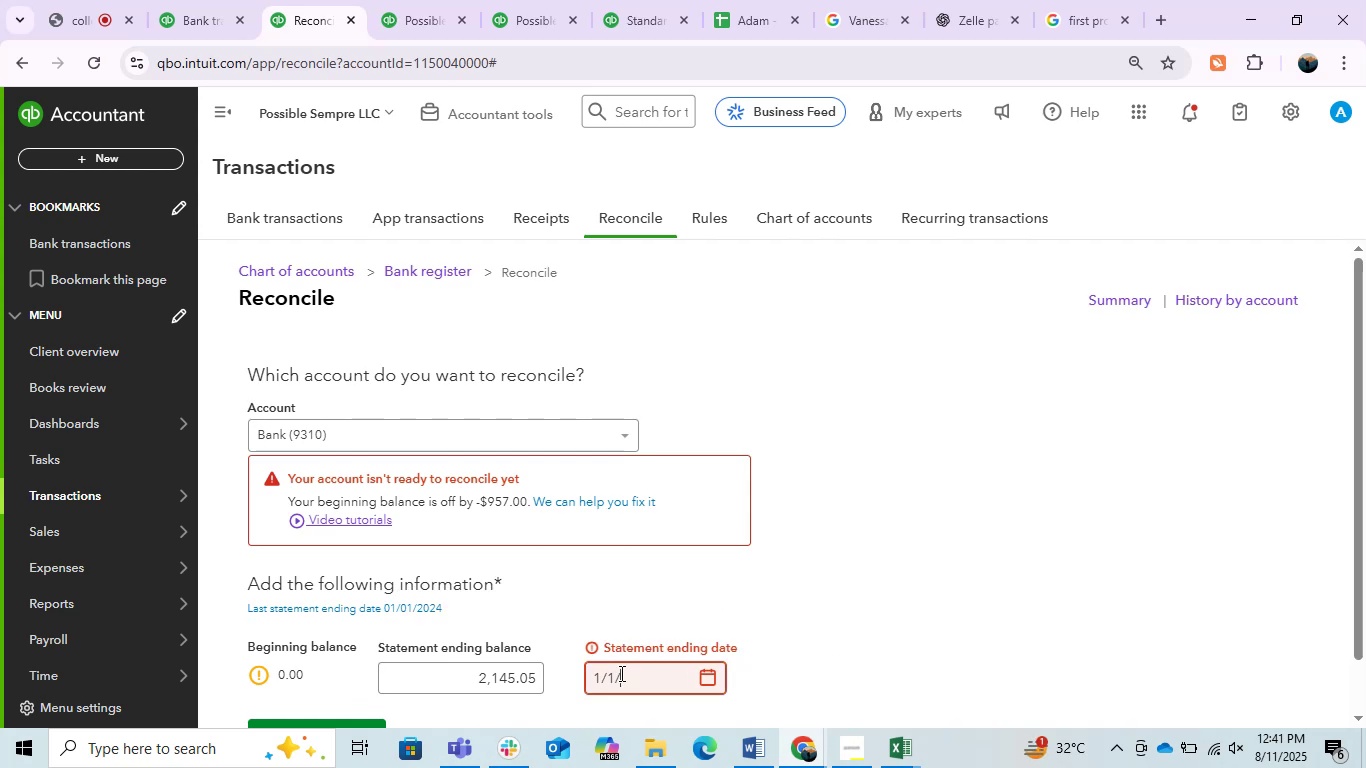 
key(Numpad2)
 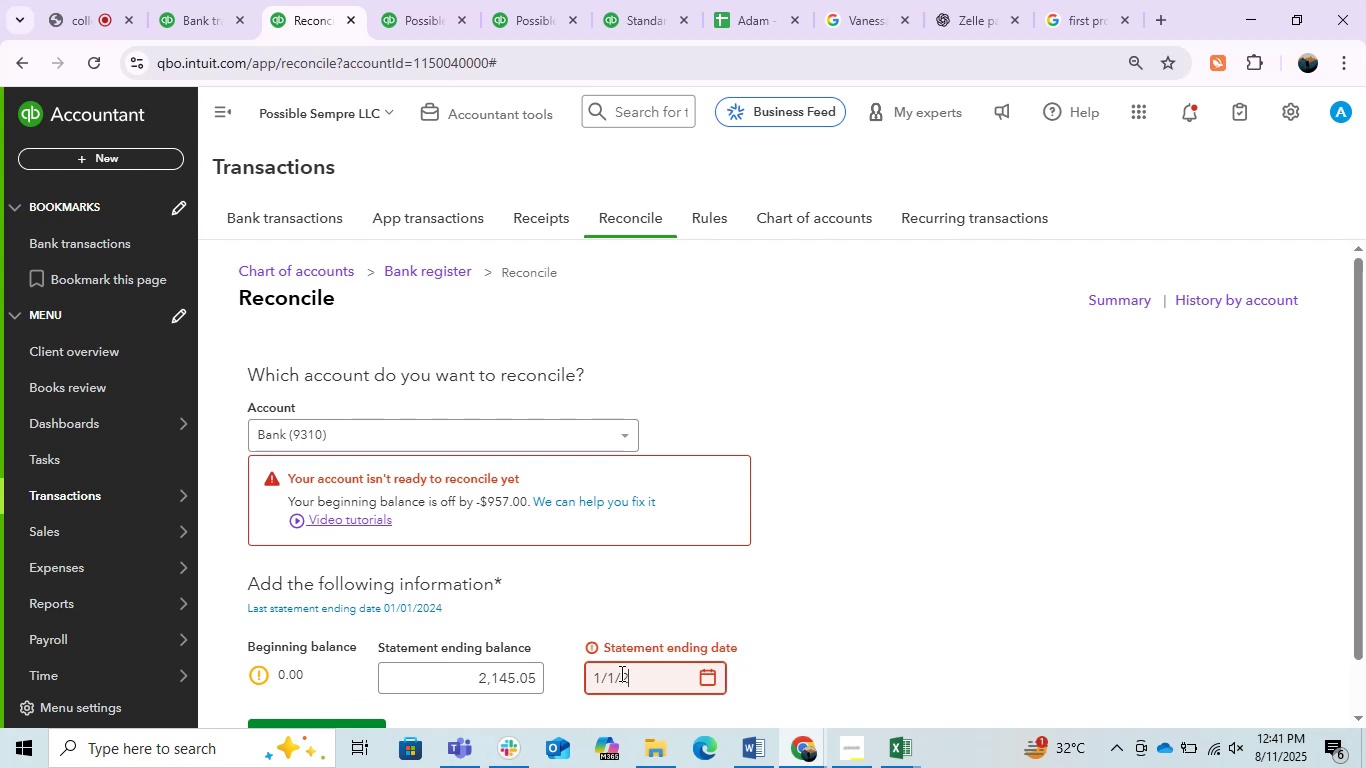 
key(Numpad0)
 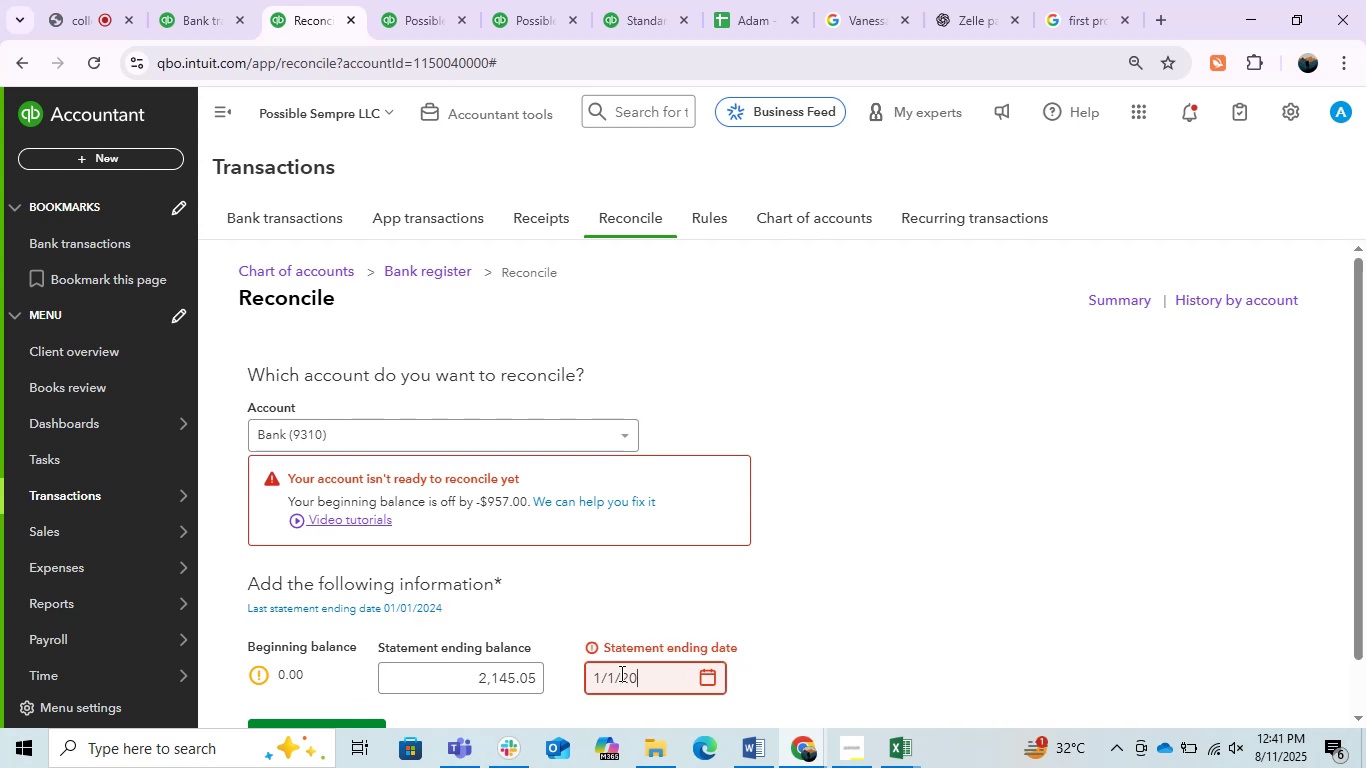 
key(Numpad2)
 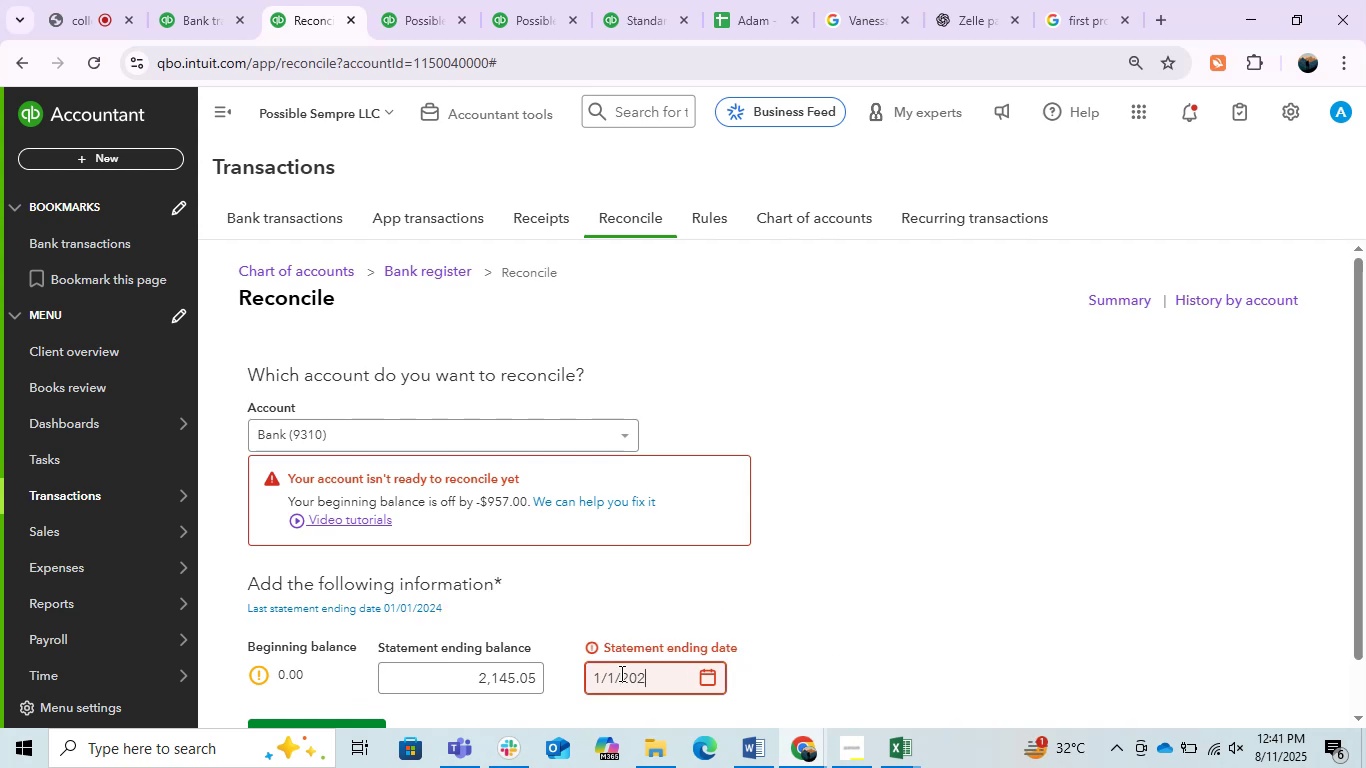 
key(Numpad4)
 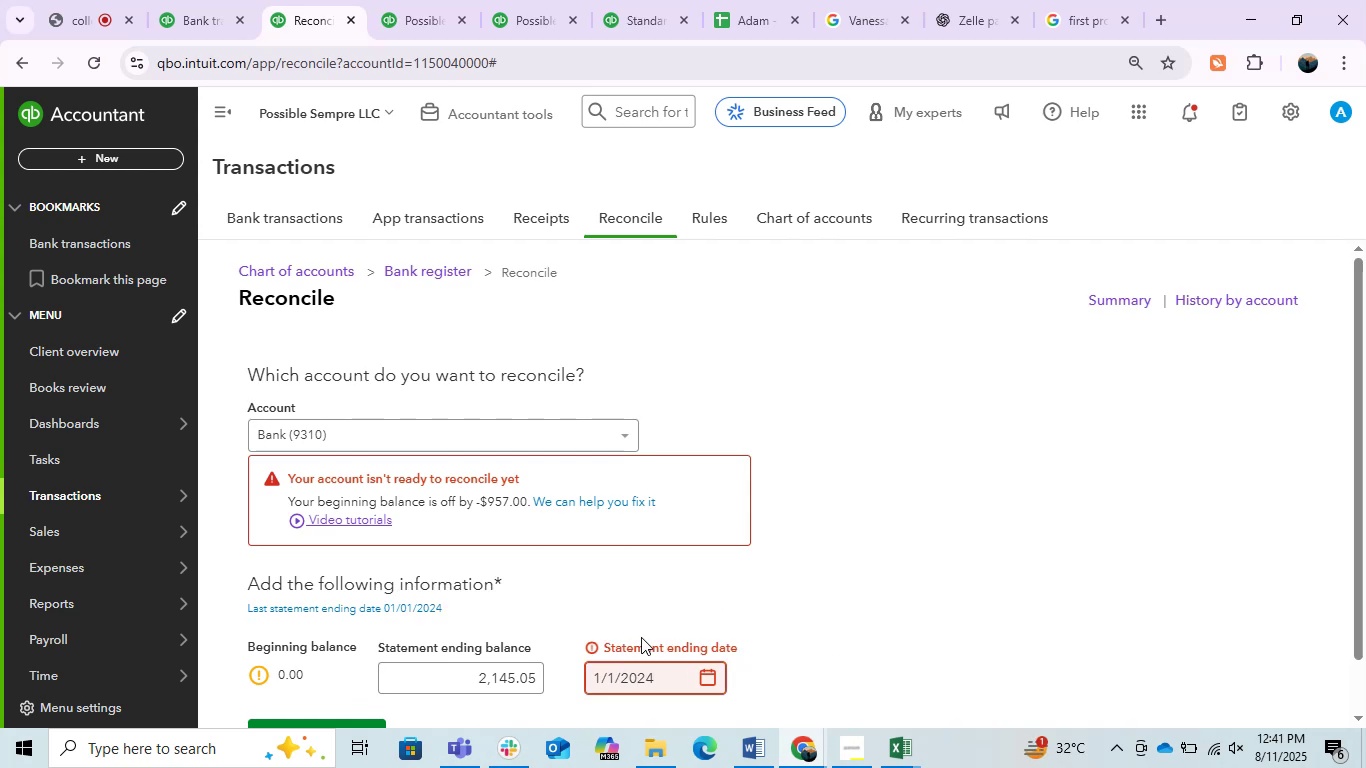 
left_click([820, 606])
 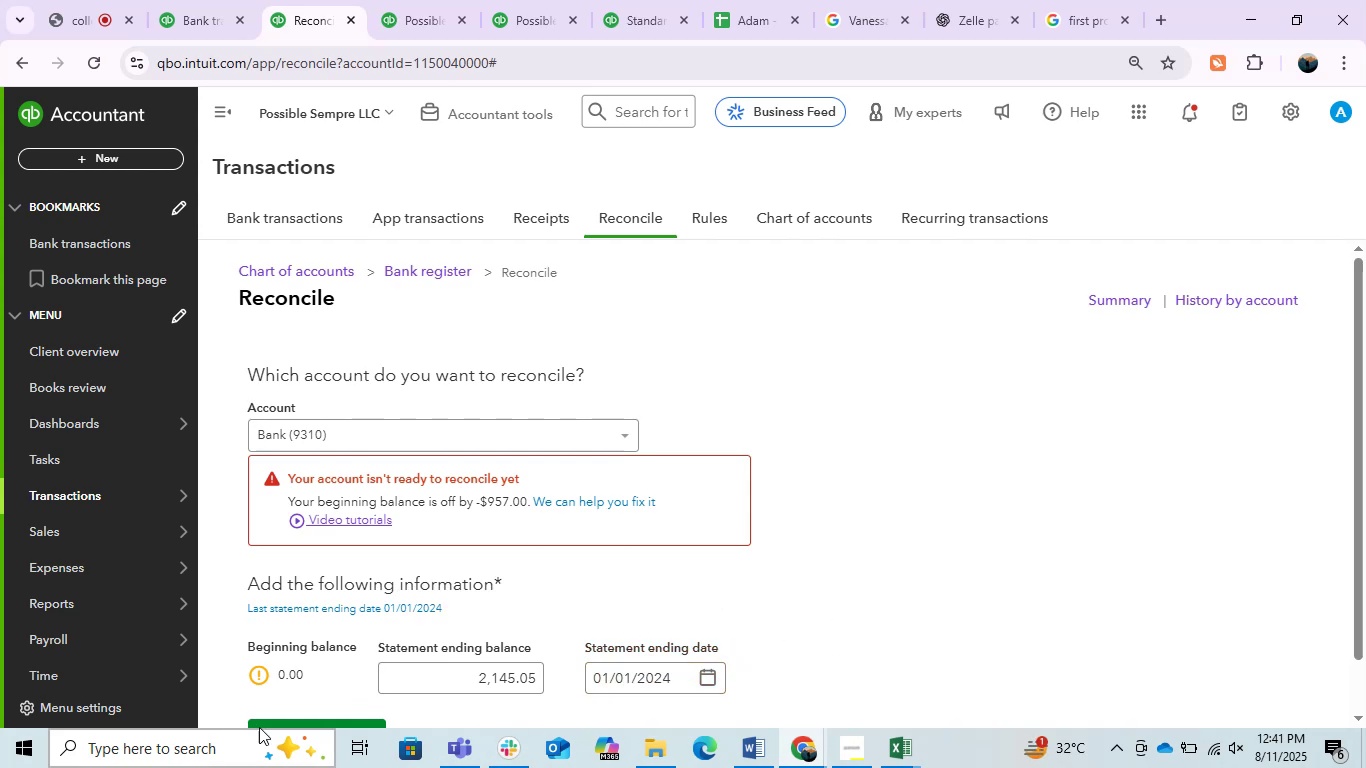 
scroll: coordinate [379, 673], scroll_direction: down, amount: 2.0
 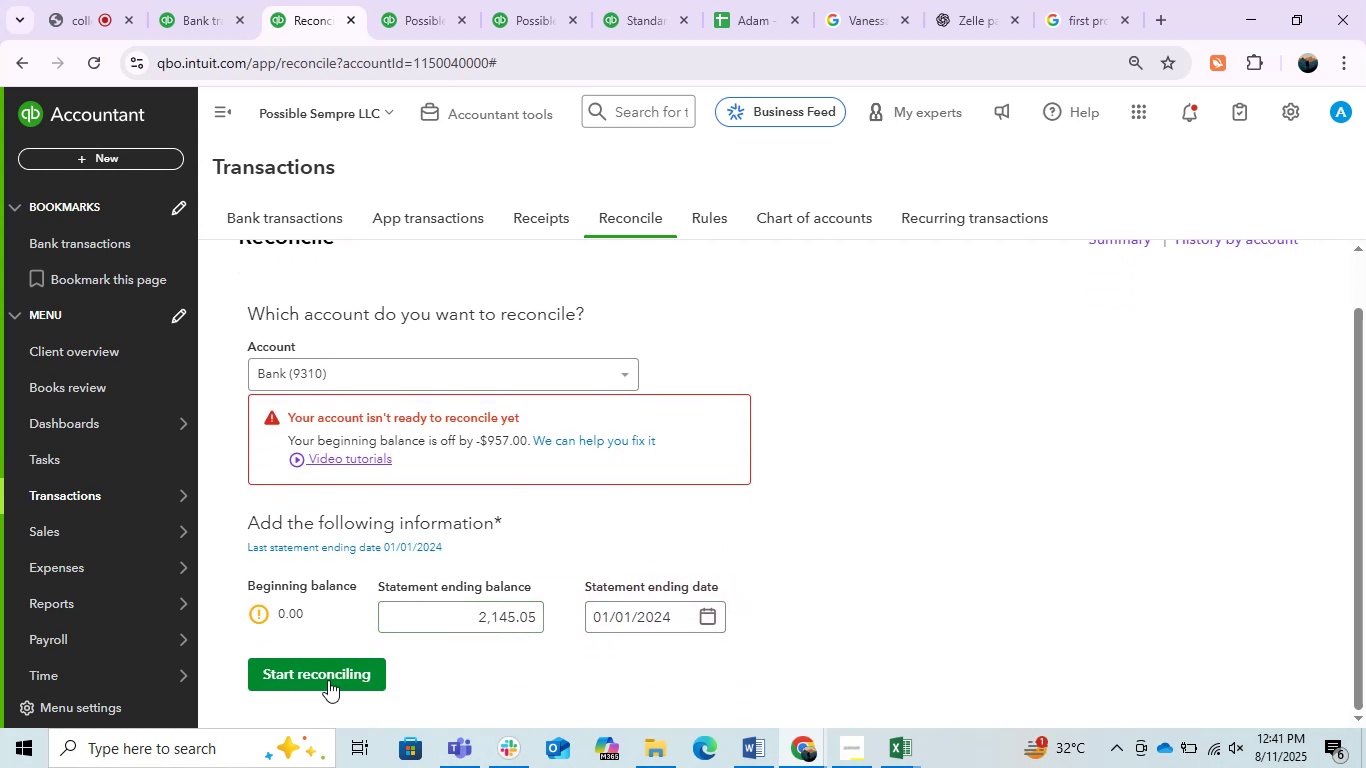 
left_click([328, 680])
 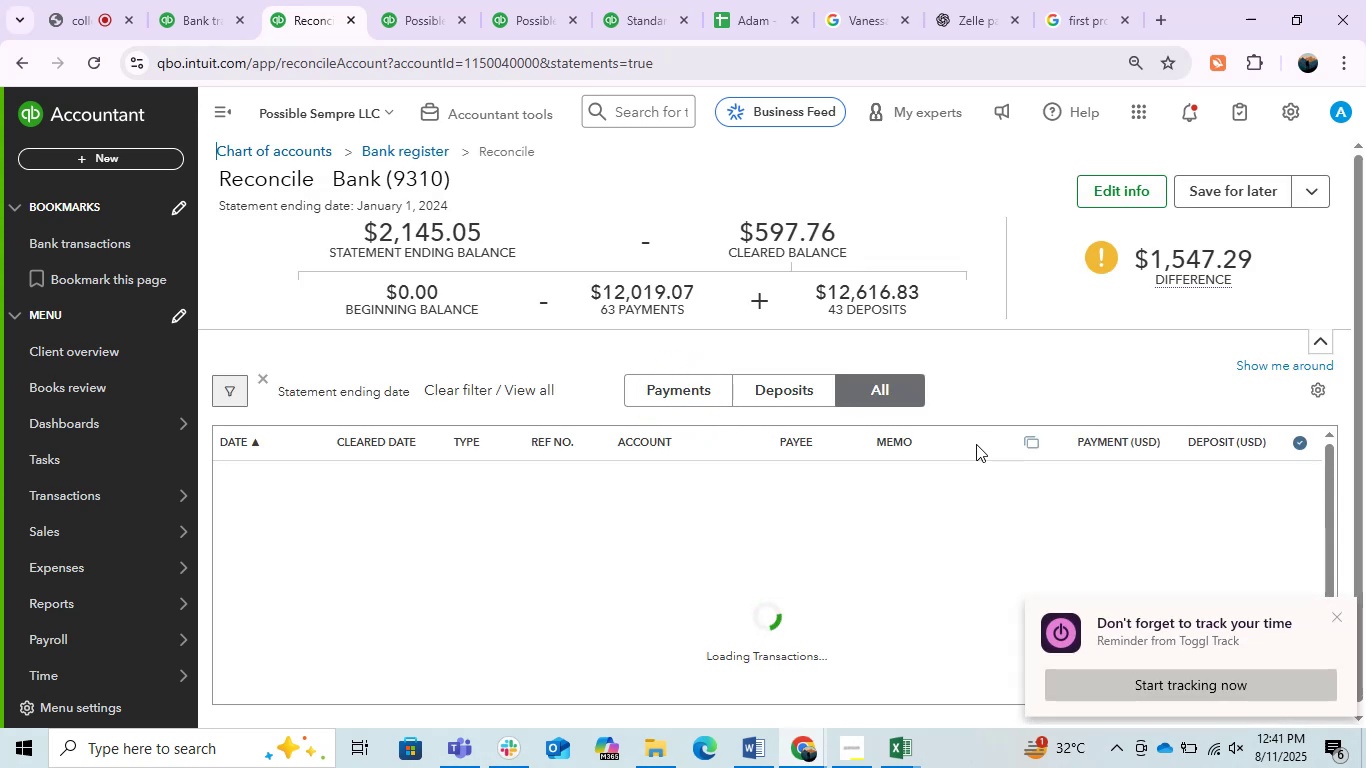 
wait(7.04)
 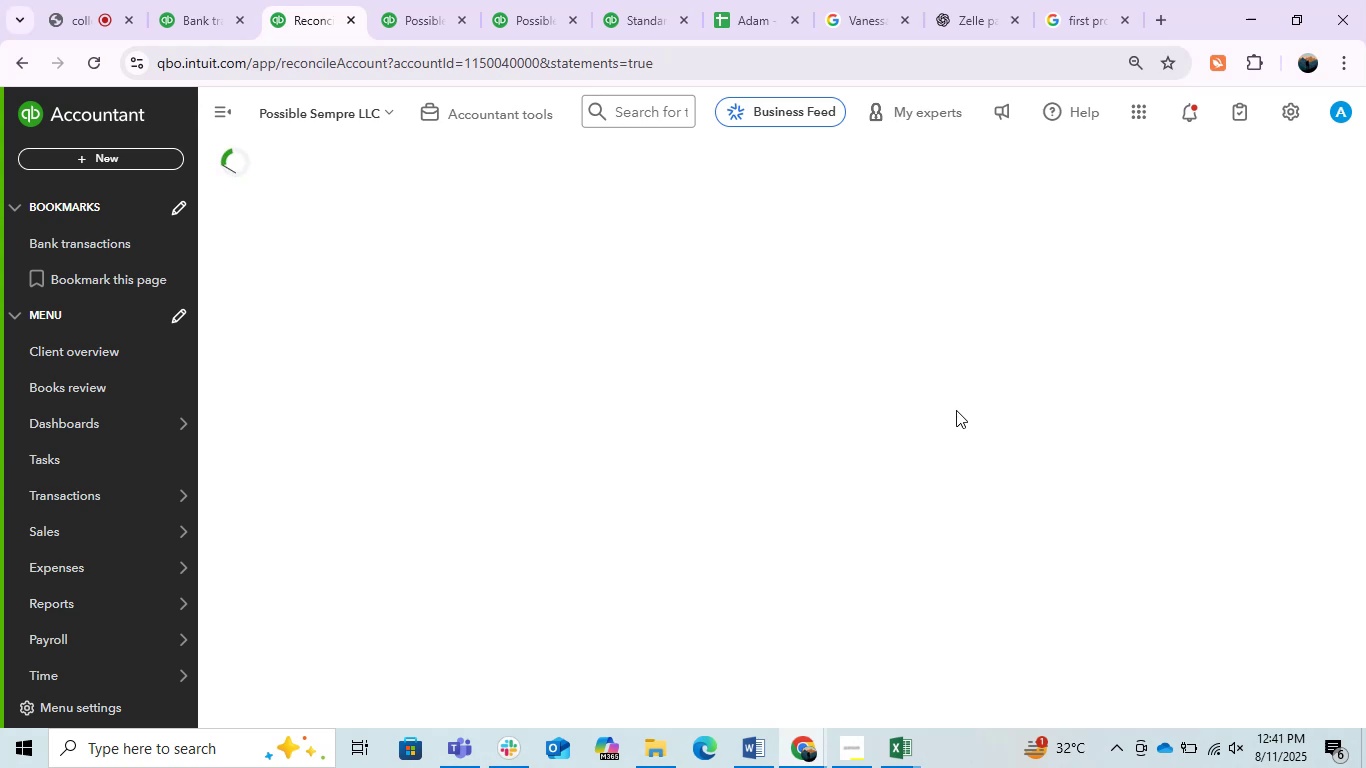 
scroll: coordinate [686, 508], scroll_direction: down, amount: 6.0
 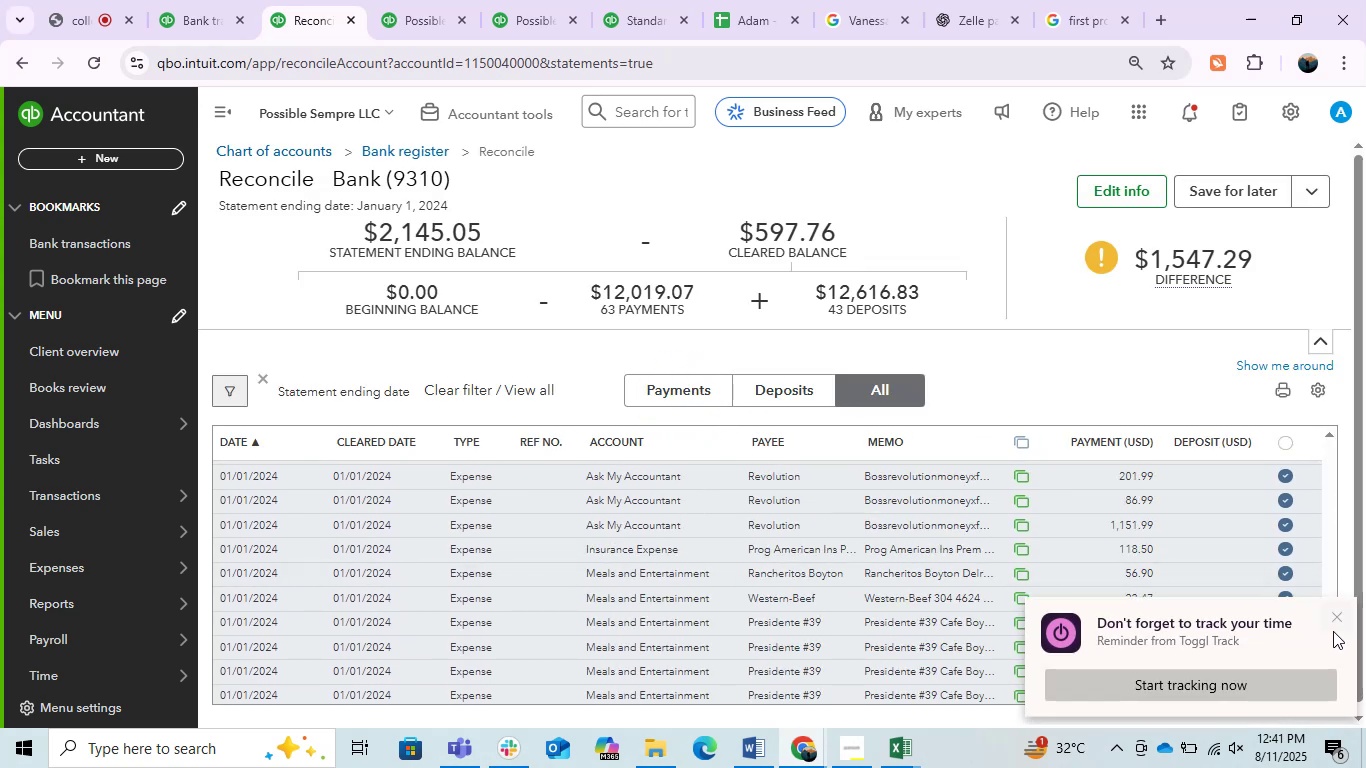 
left_click([1342, 612])
 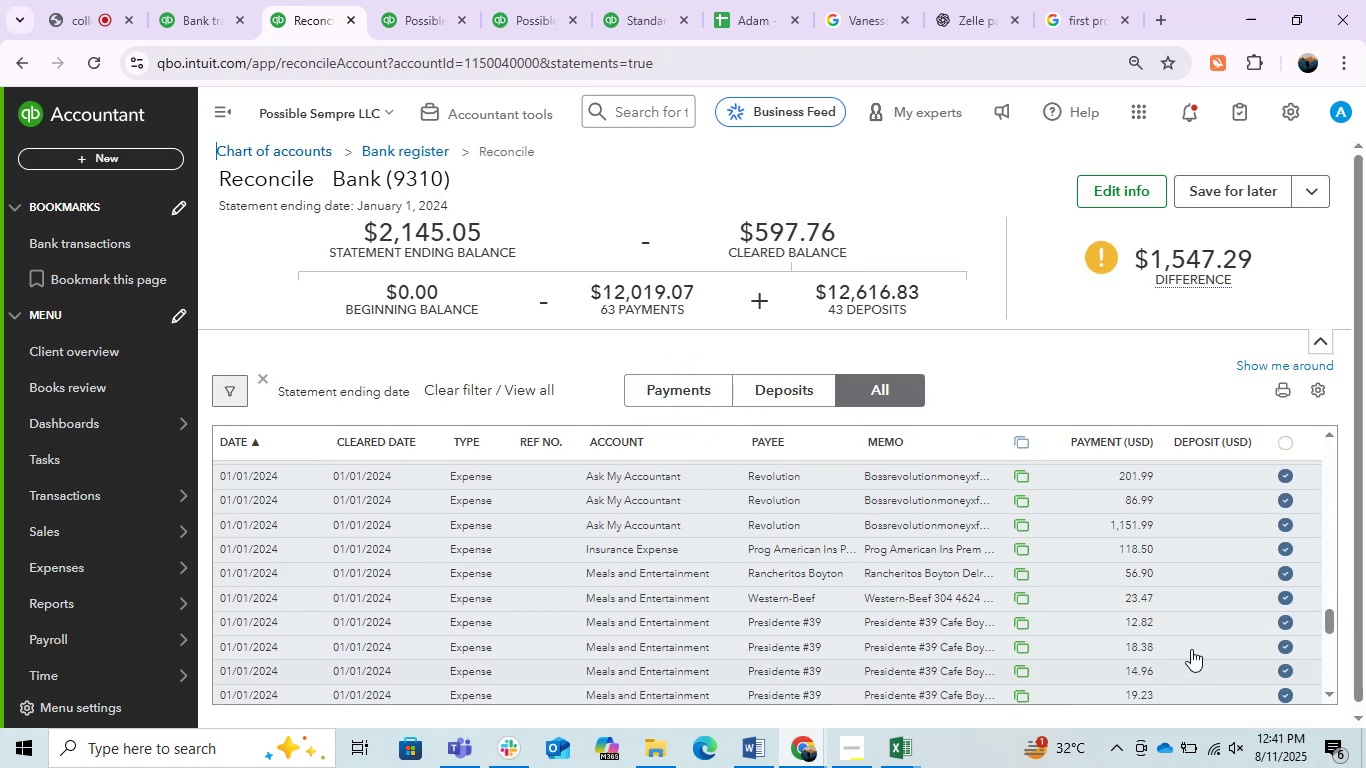 
scroll: coordinate [1181, 632], scroll_direction: up, amount: 12.0
 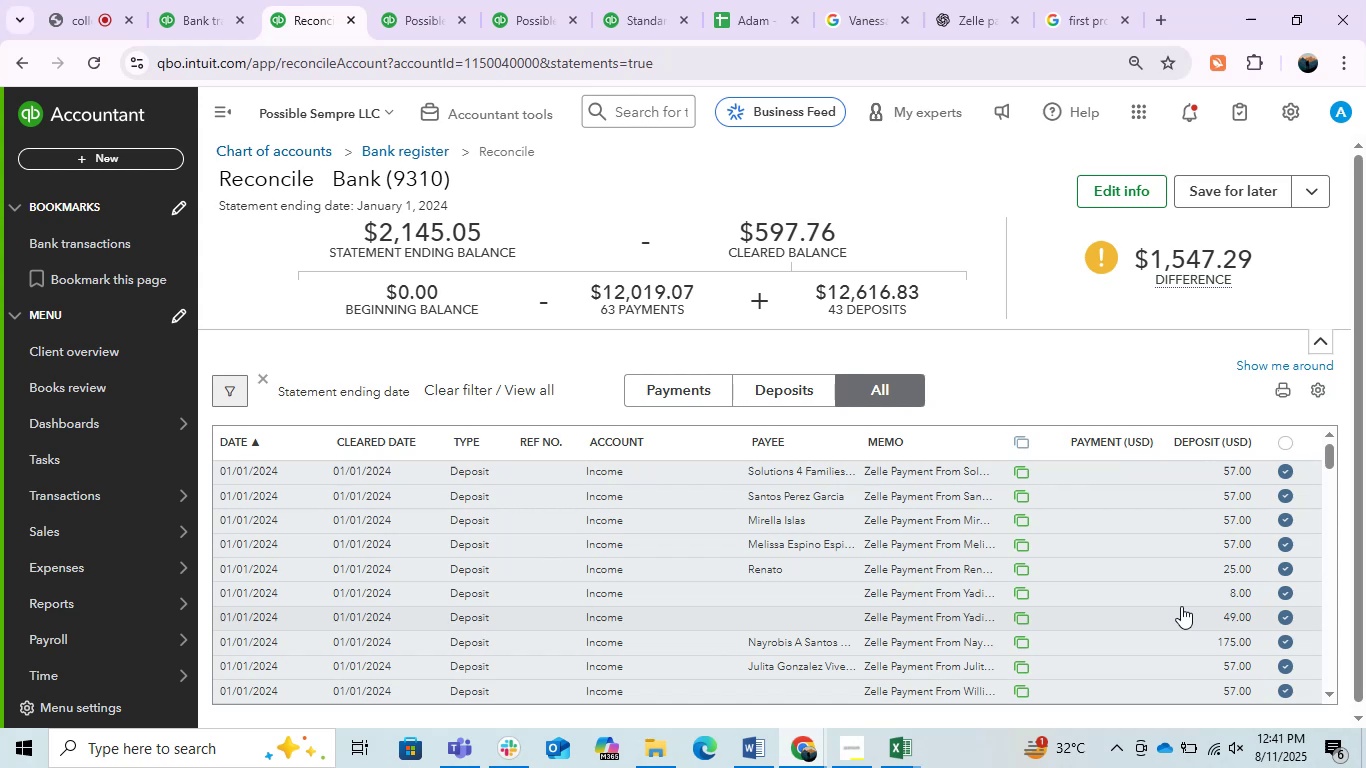 
scroll: coordinate [1176, 604], scroll_direction: down, amount: 4.0
 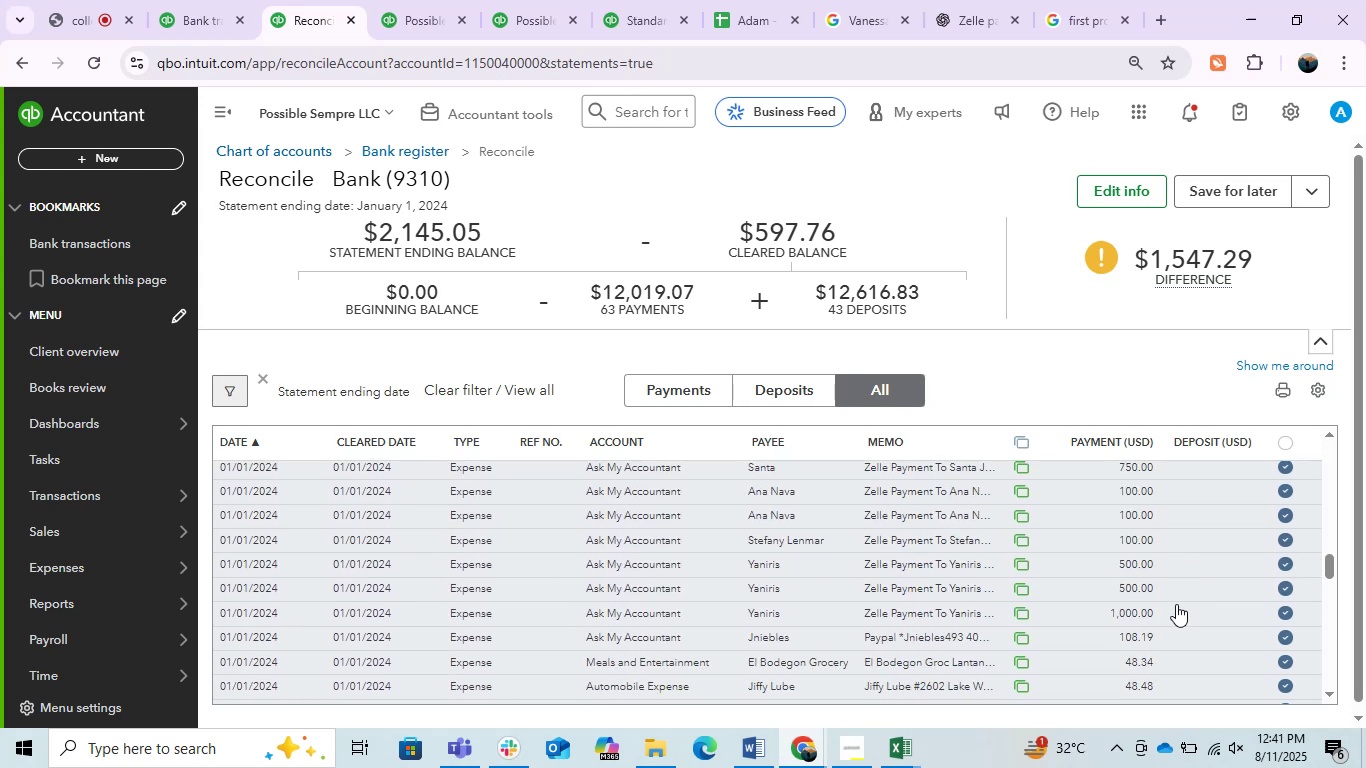 
scroll: coordinate [1176, 604], scroll_direction: up, amount: 1.0
 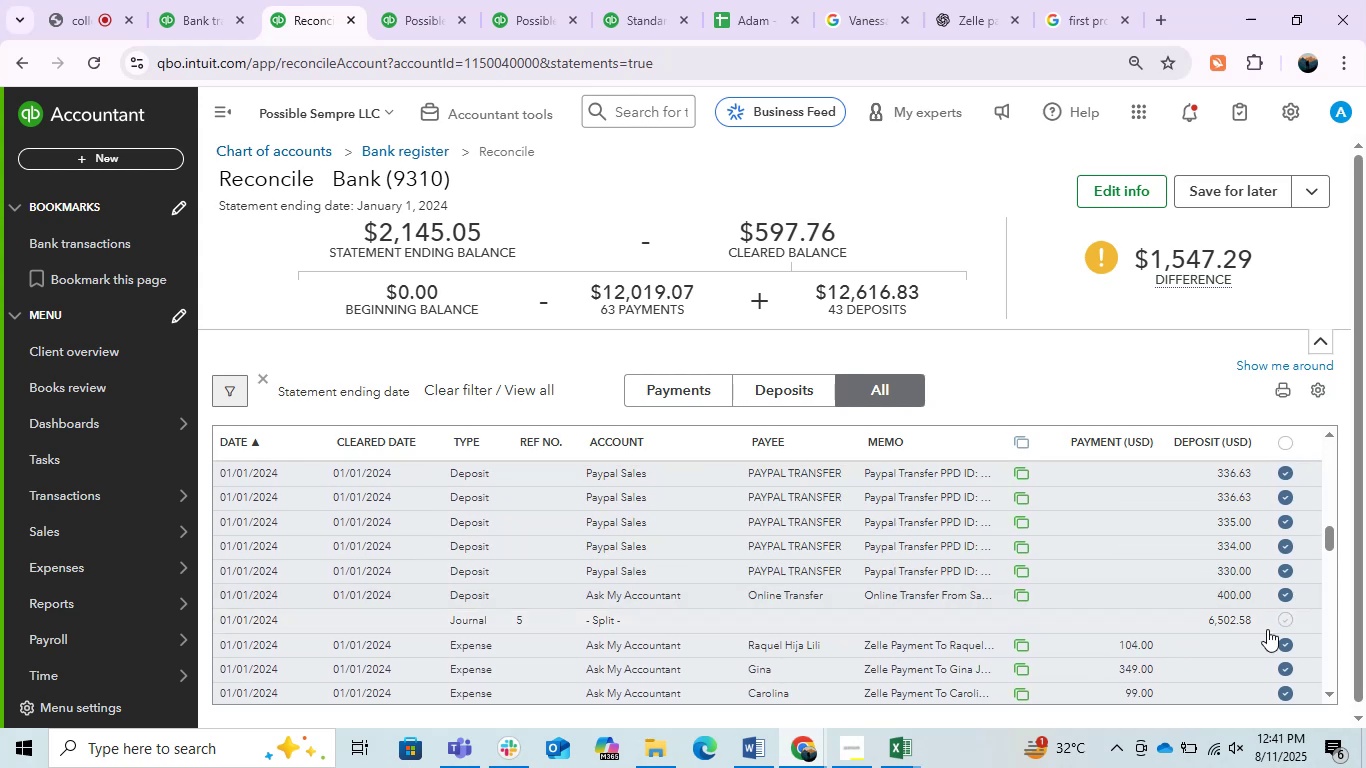 
scroll: coordinate [1278, 634], scroll_direction: down, amount: 5.0
 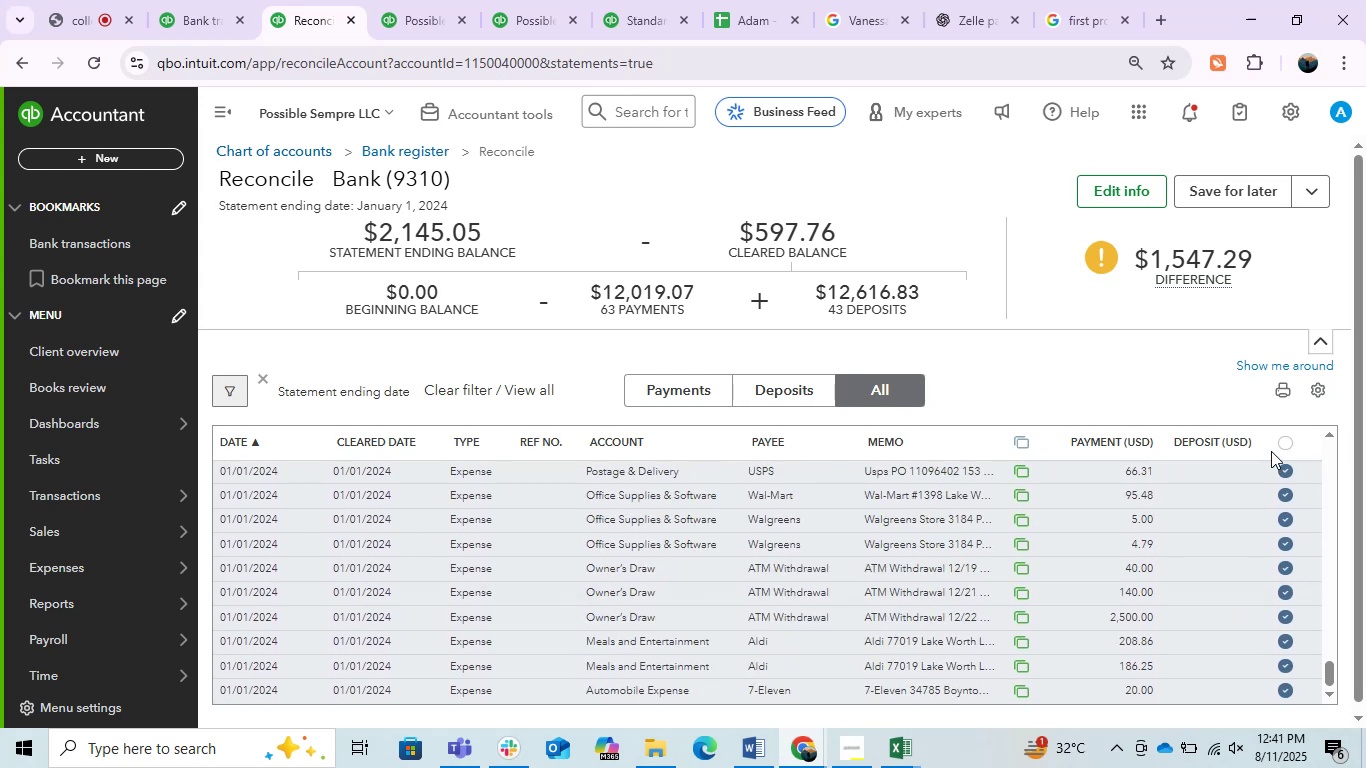 
left_click([1278, 445])
 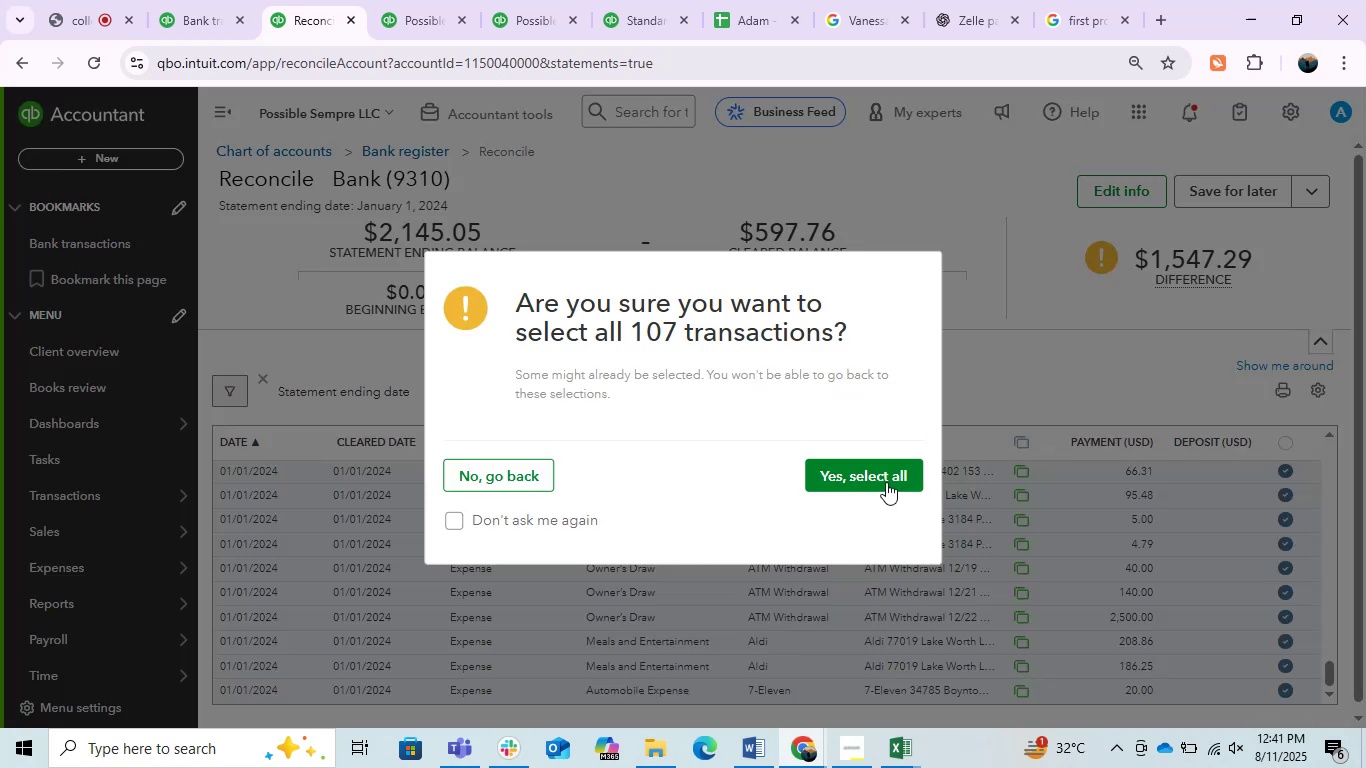 
left_click([886, 482])
 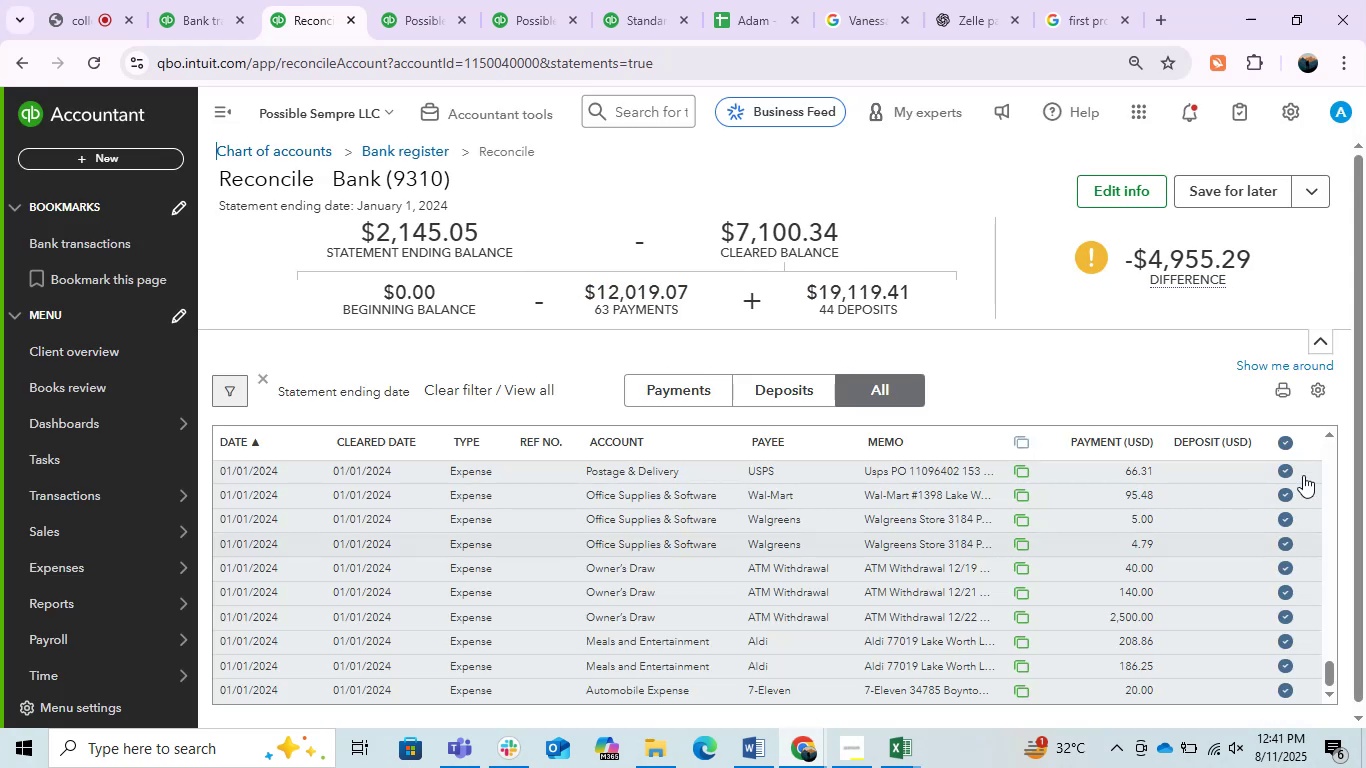 
left_click([1278, 438])
 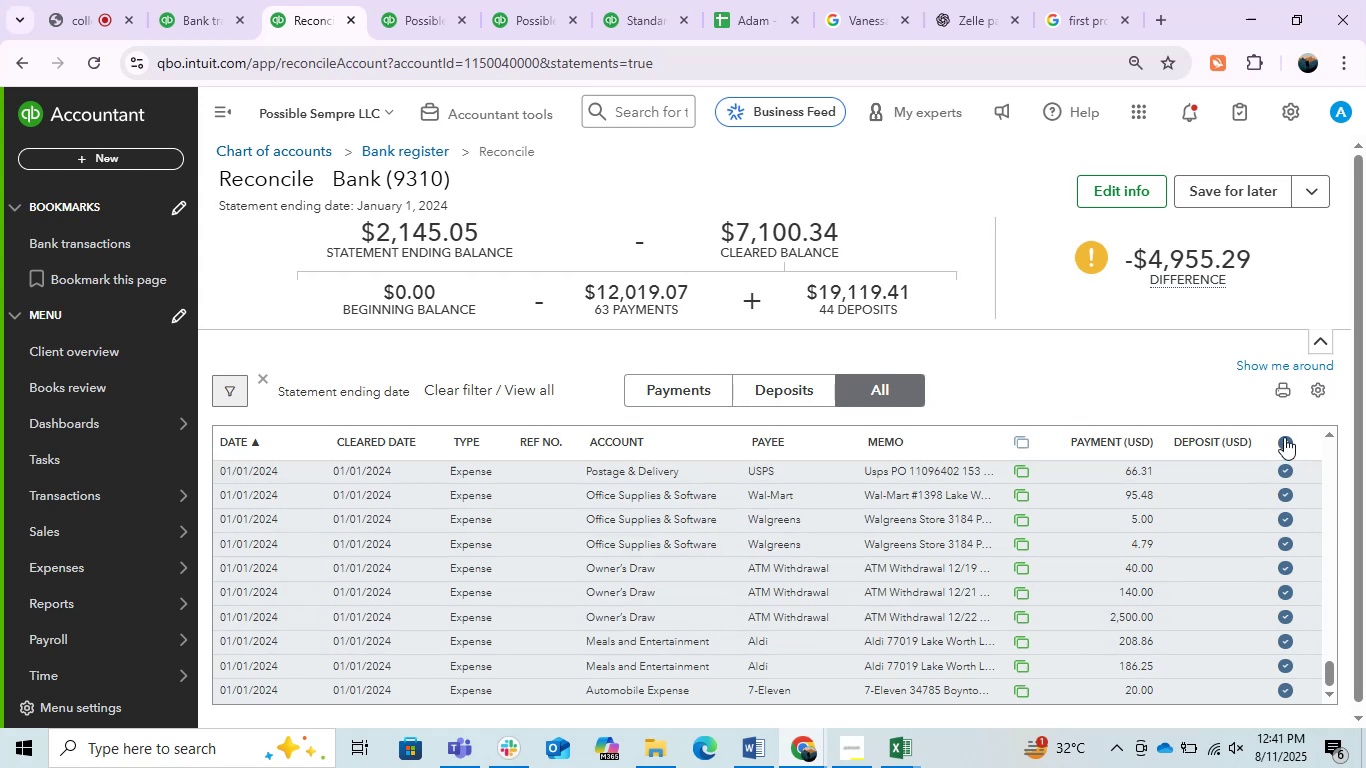 
wait(5.27)
 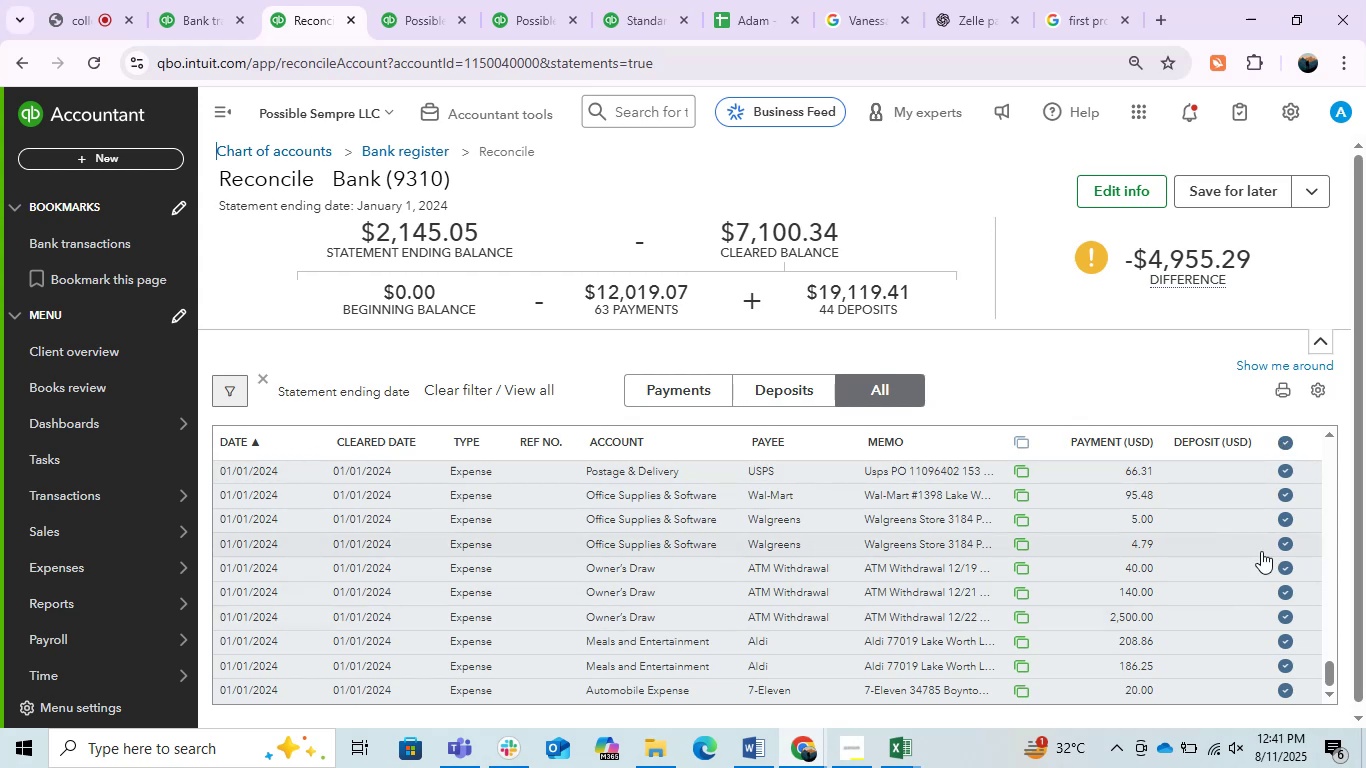 
left_click([1290, 442])
 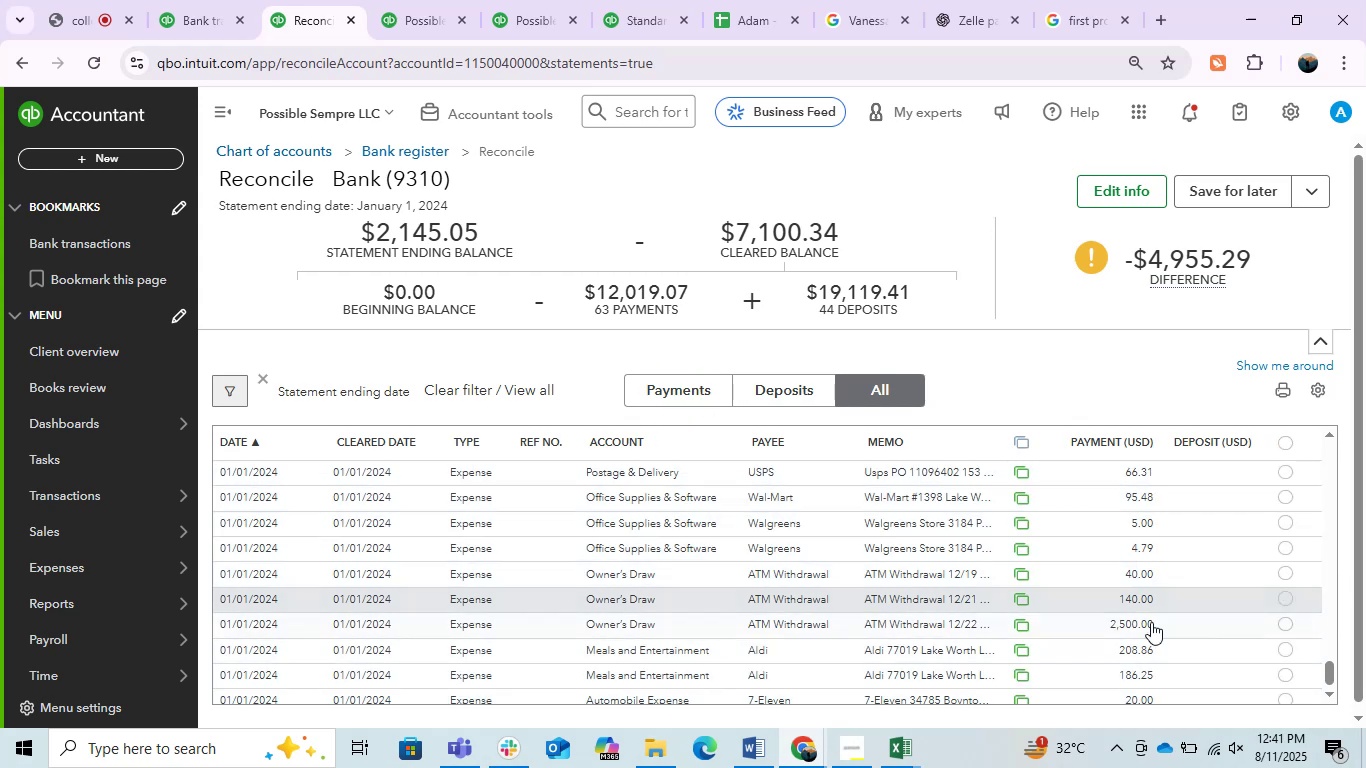 
scroll: coordinate [1155, 552], scroll_direction: down, amount: 10.0
 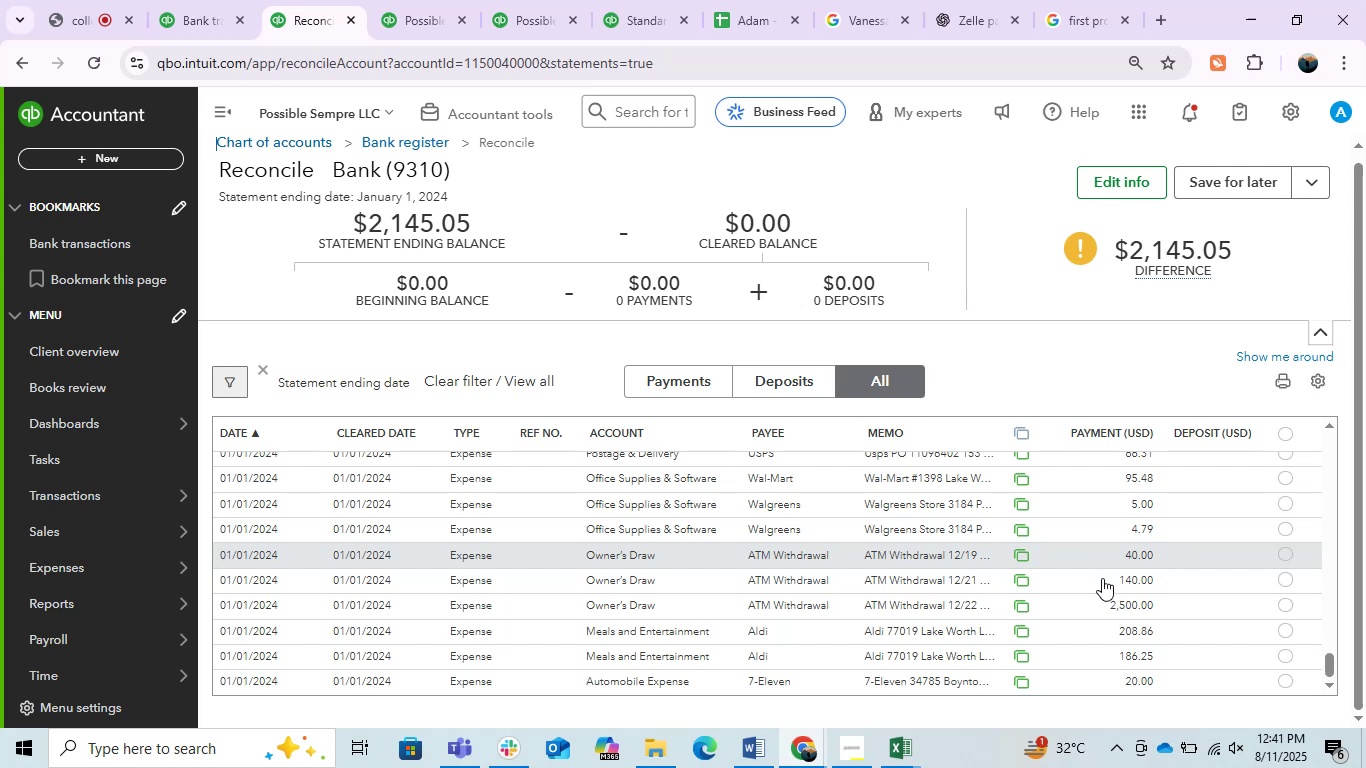 
scroll: coordinate [1183, 581], scroll_direction: up, amount: 8.0
 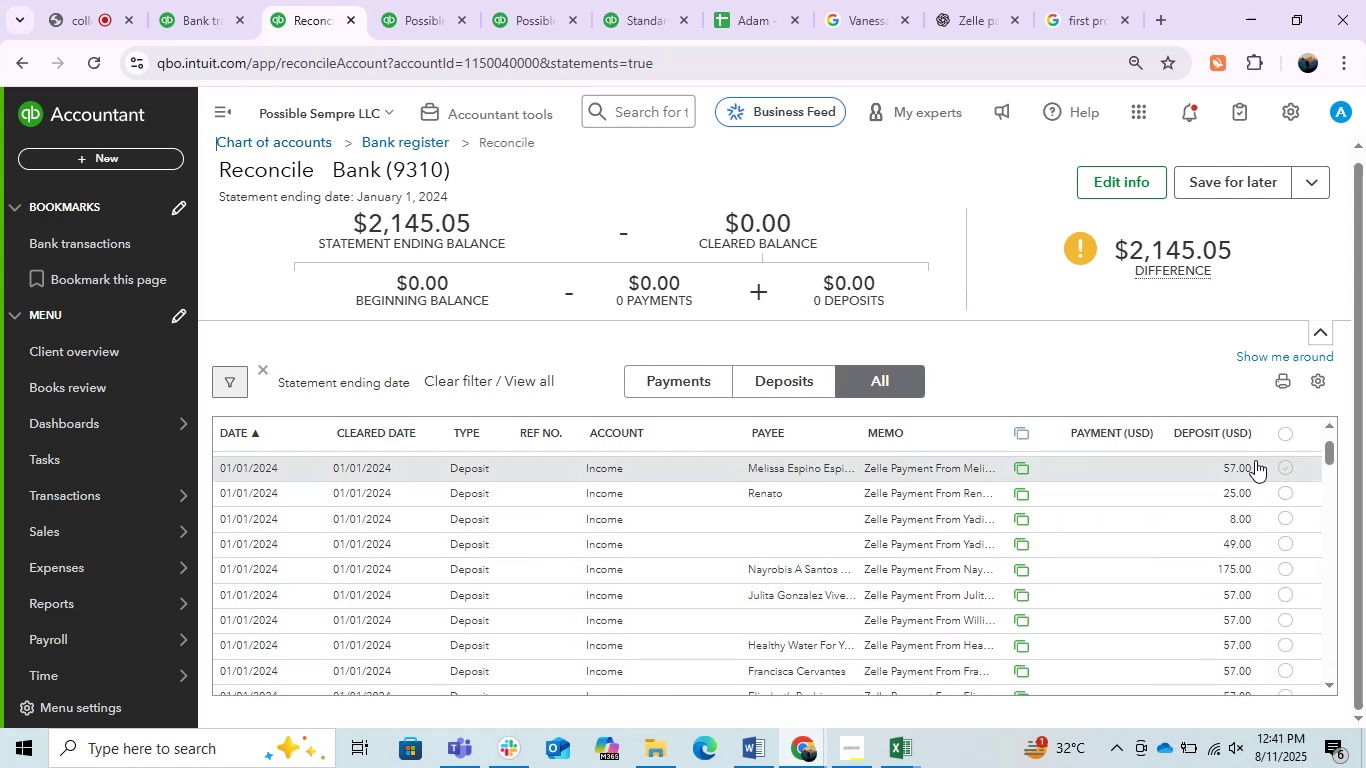 
left_click([1222, 436])
 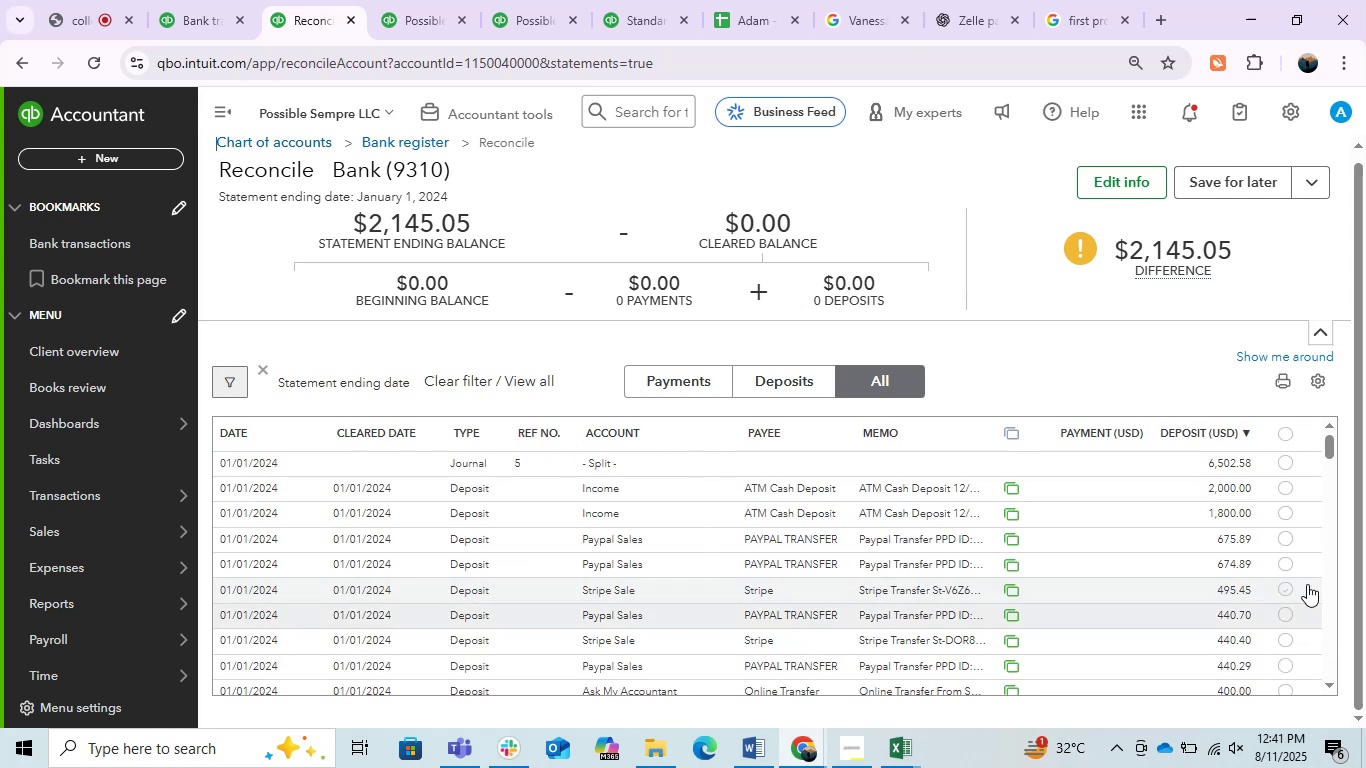 
scroll: coordinate [1248, 601], scroll_direction: down, amount: 3.0
 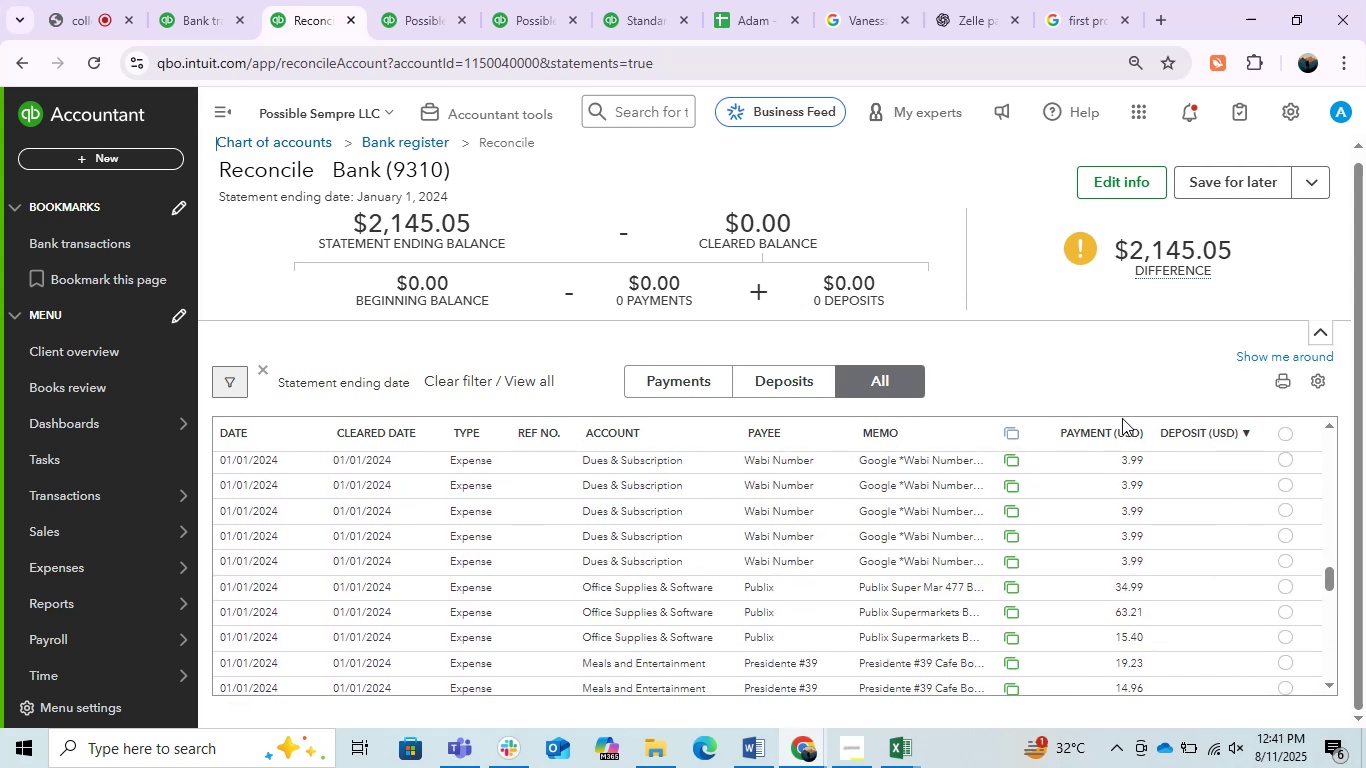 
left_click([1104, 437])
 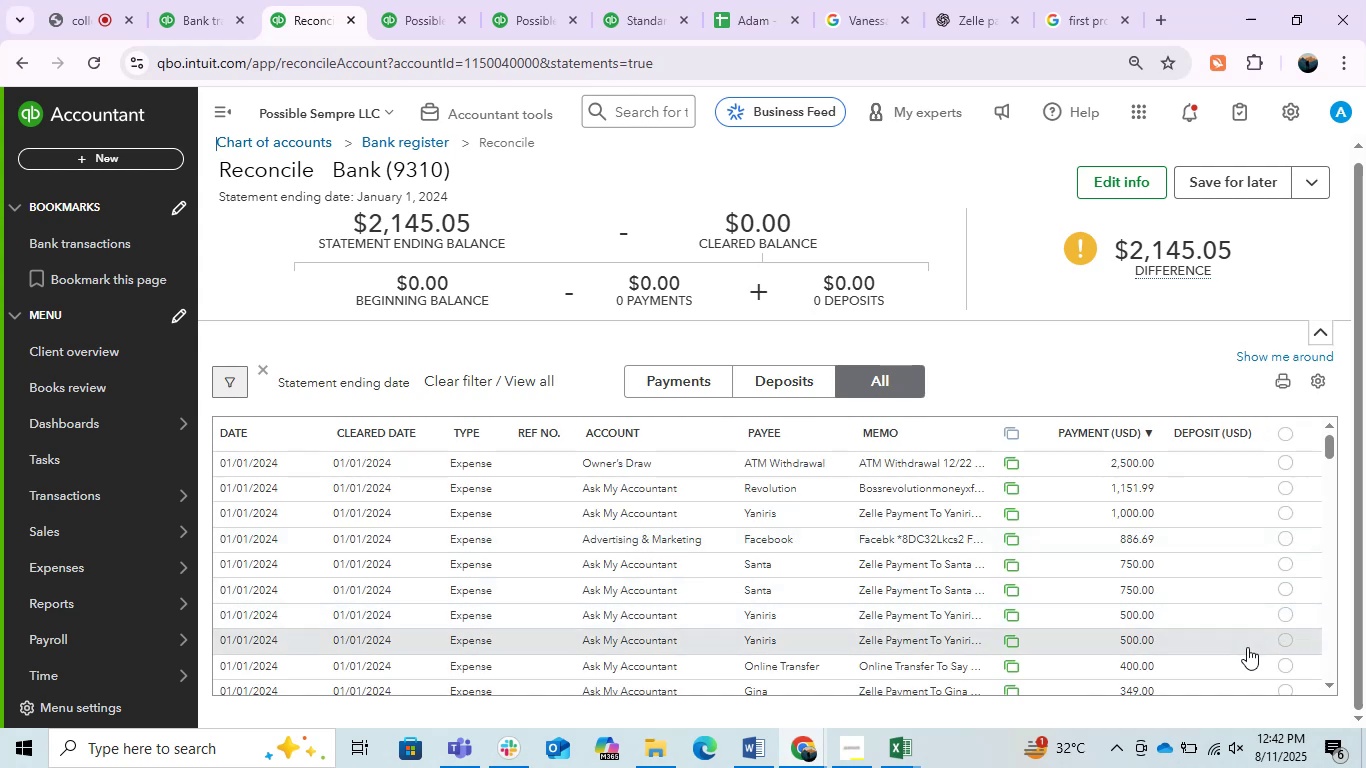 
left_click([218, 0])
 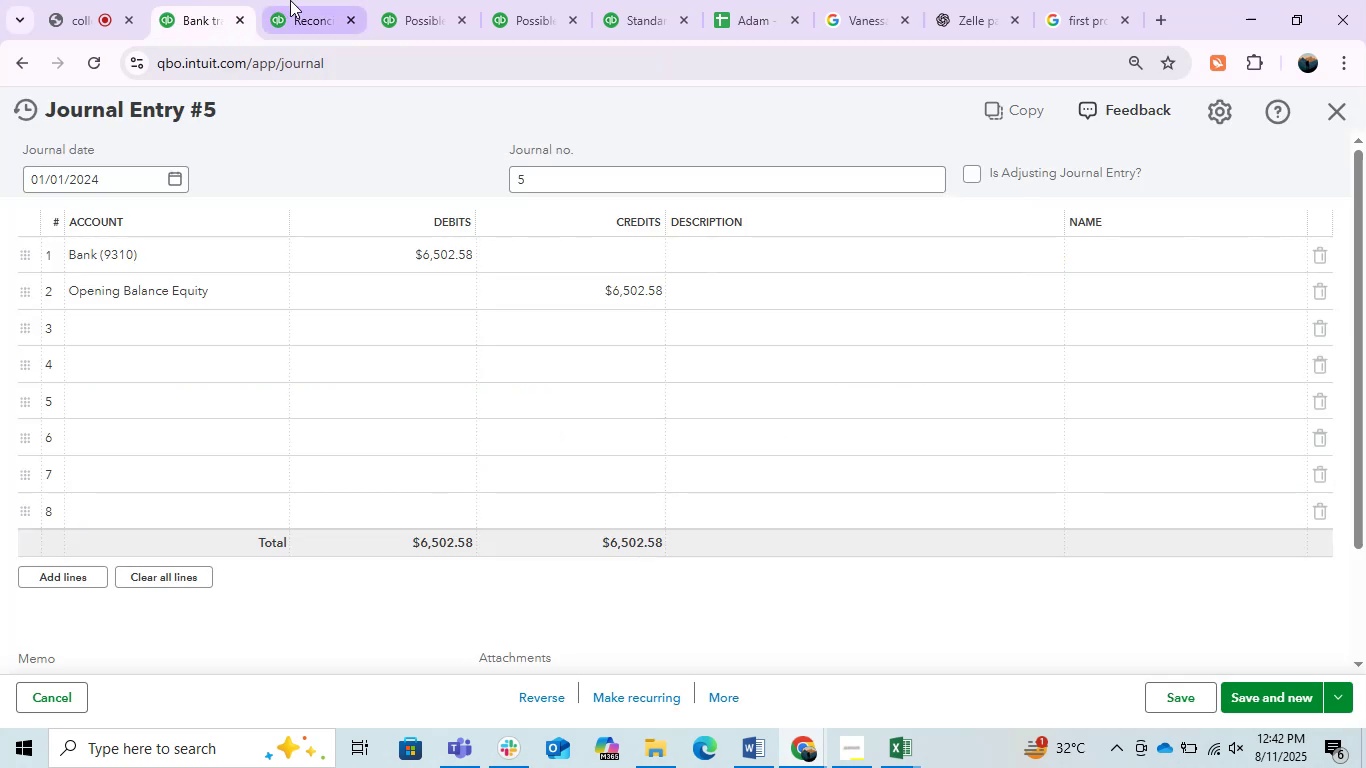 
left_click([300, 0])
 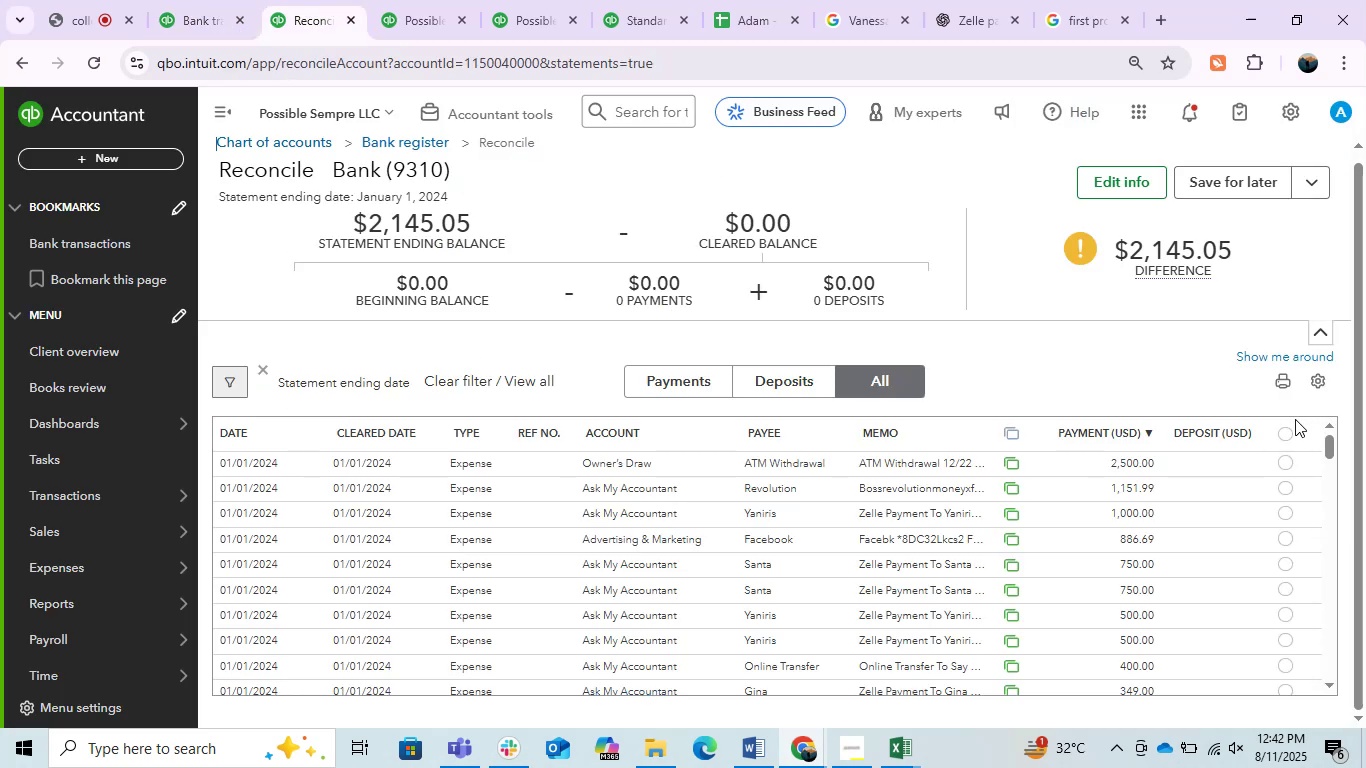 
left_click([1216, 428])
 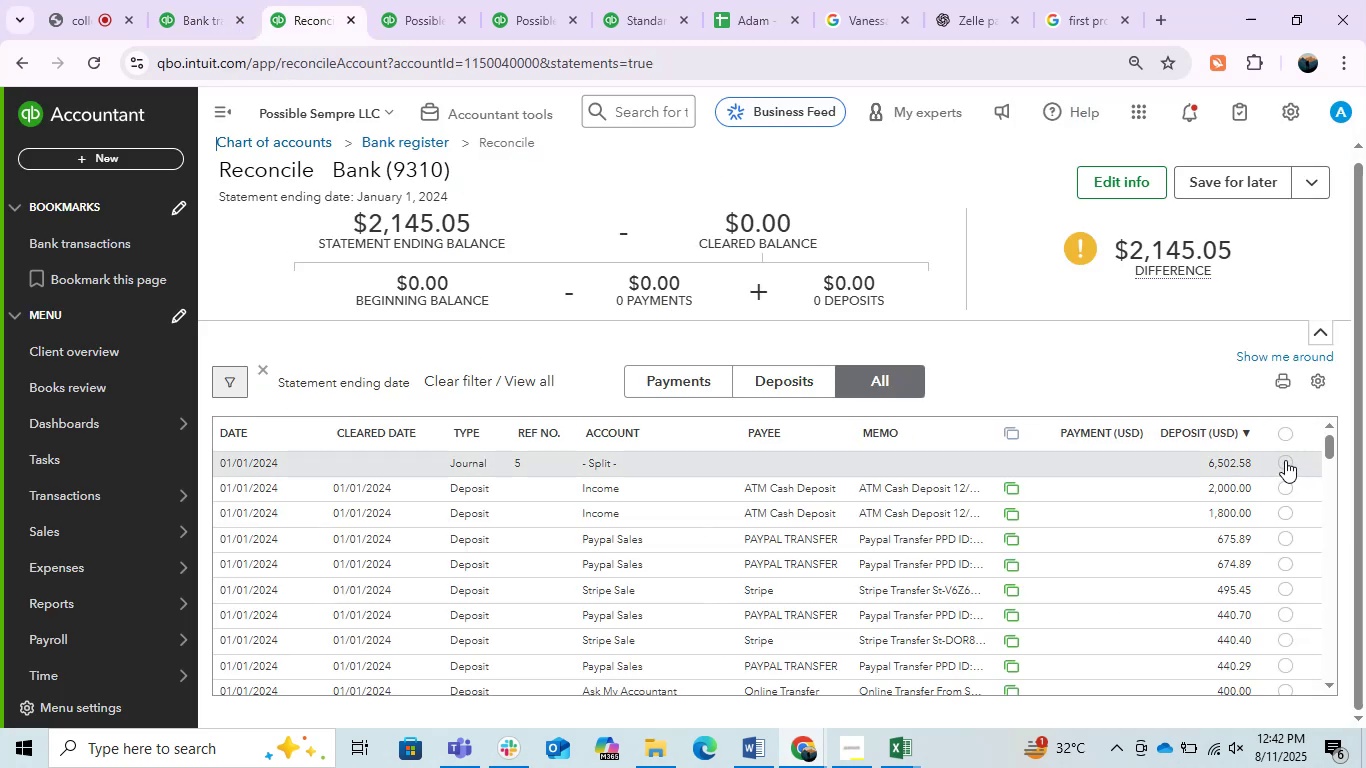 
left_click([216, 0])
 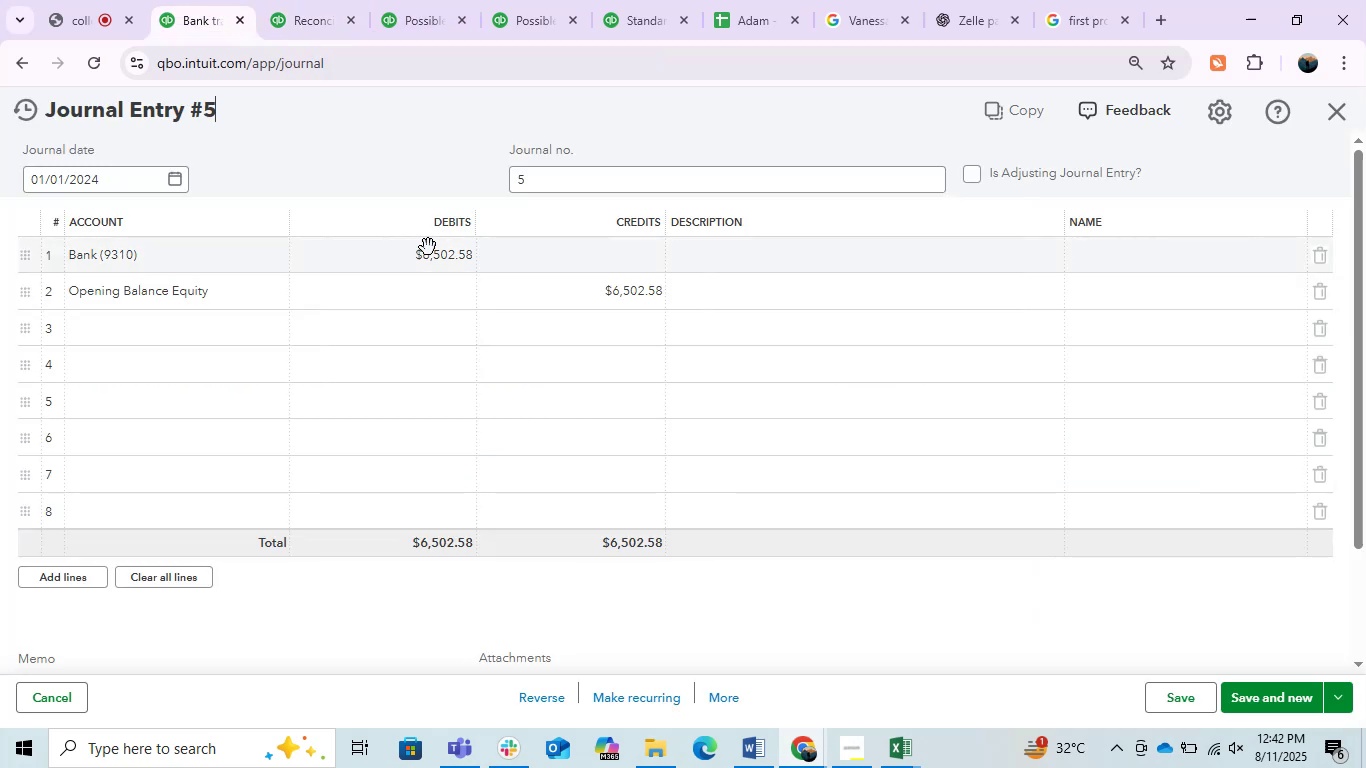 
left_click([438, 257])
 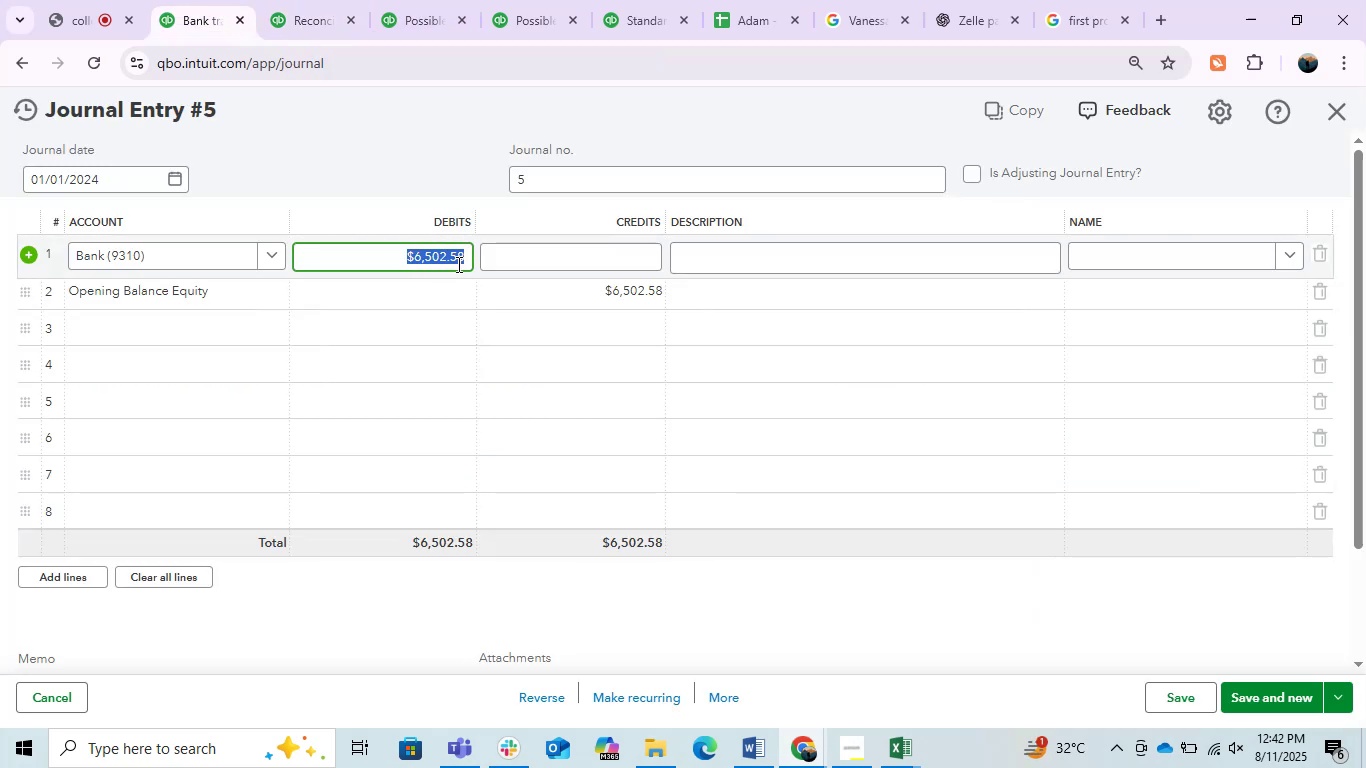 
key(Control+C)
 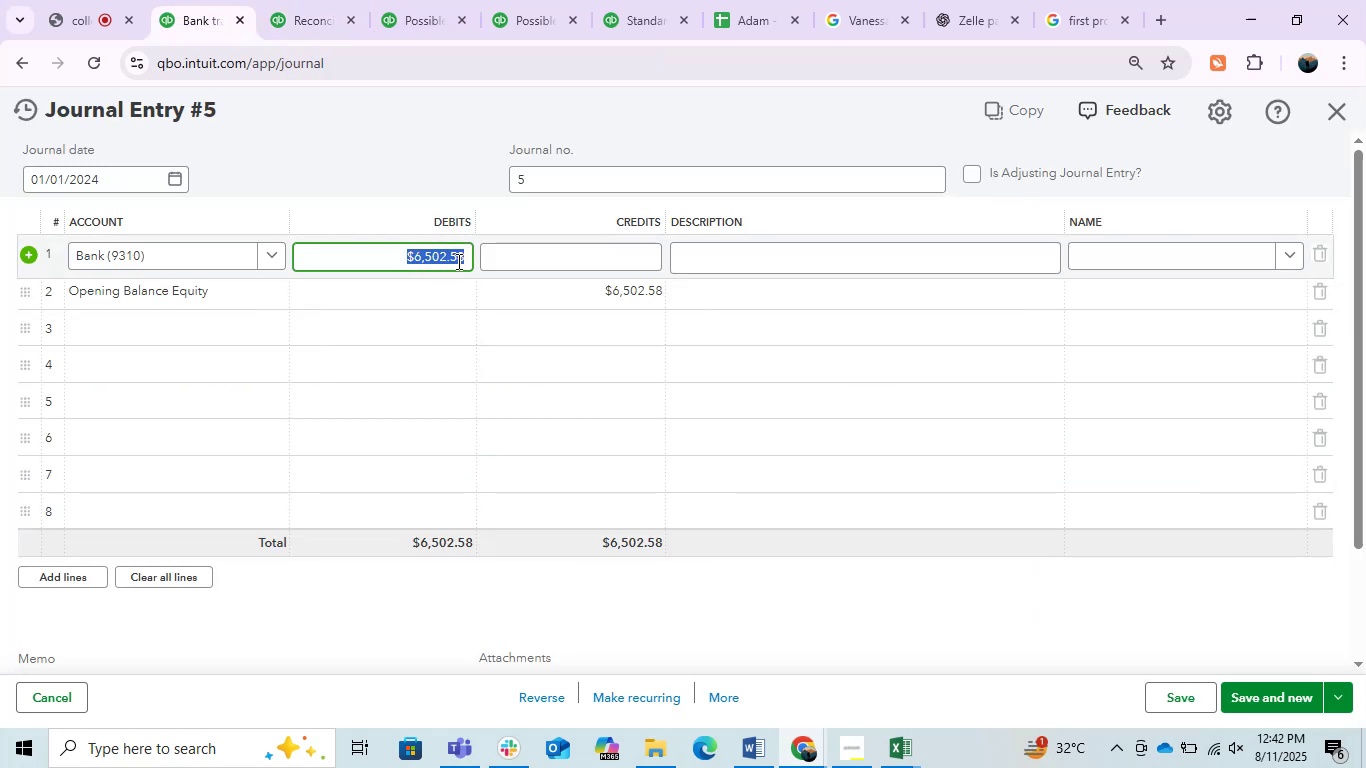 
key(Control+C)
 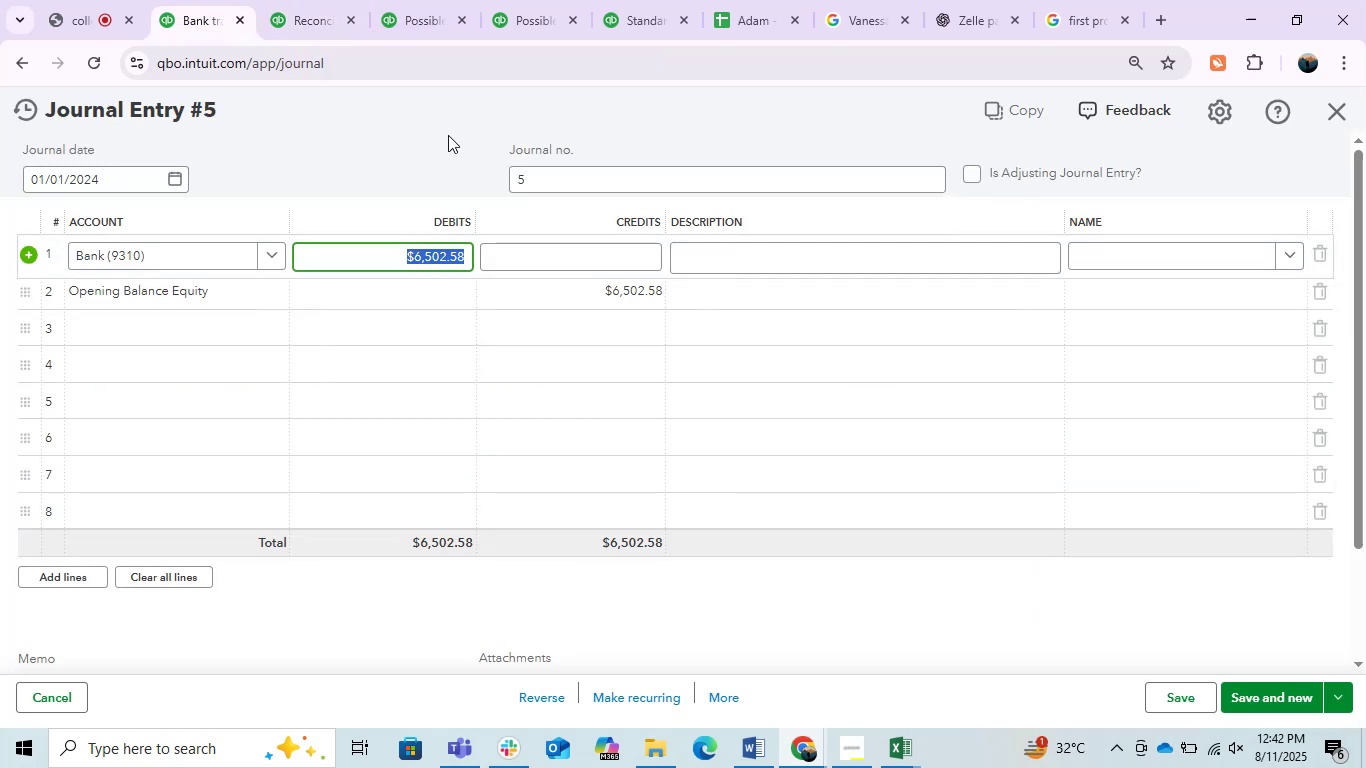 
key(Control+C)
 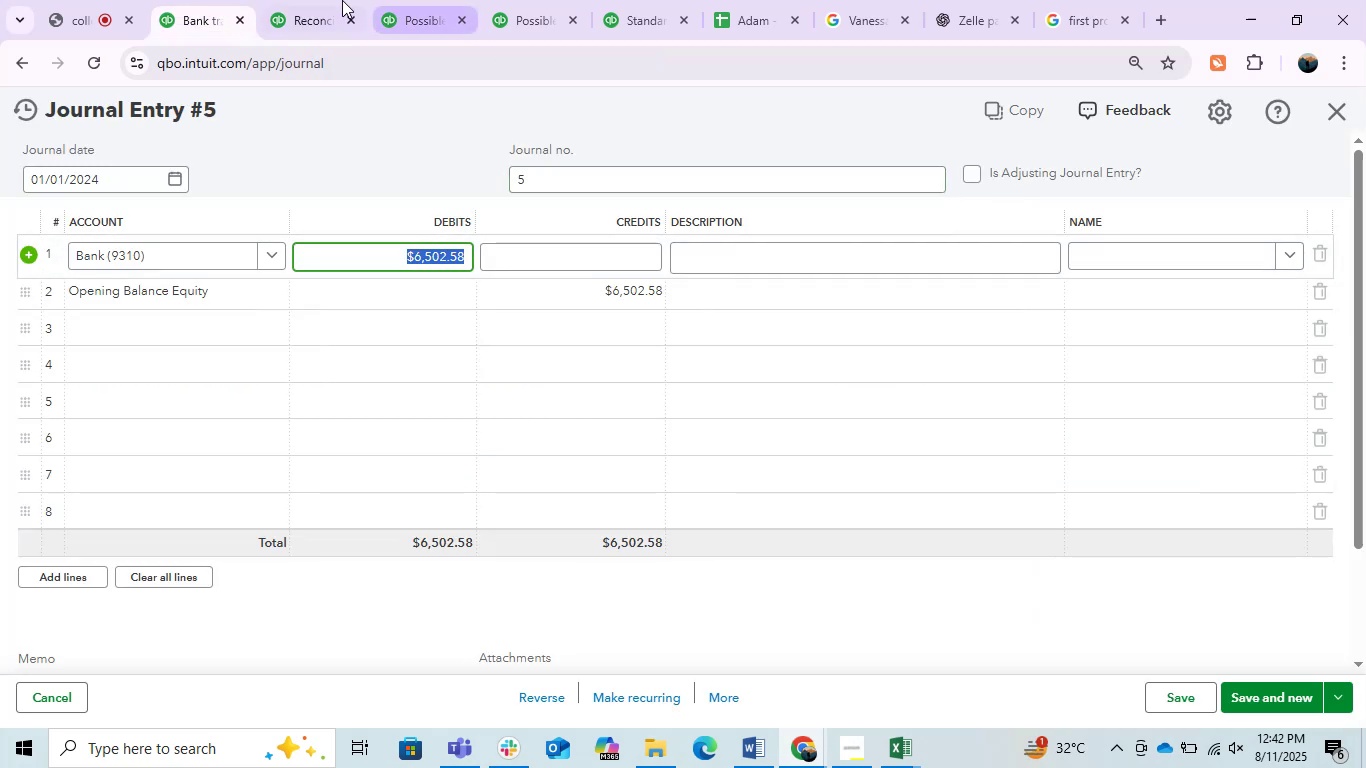 
left_click([294, 0])
 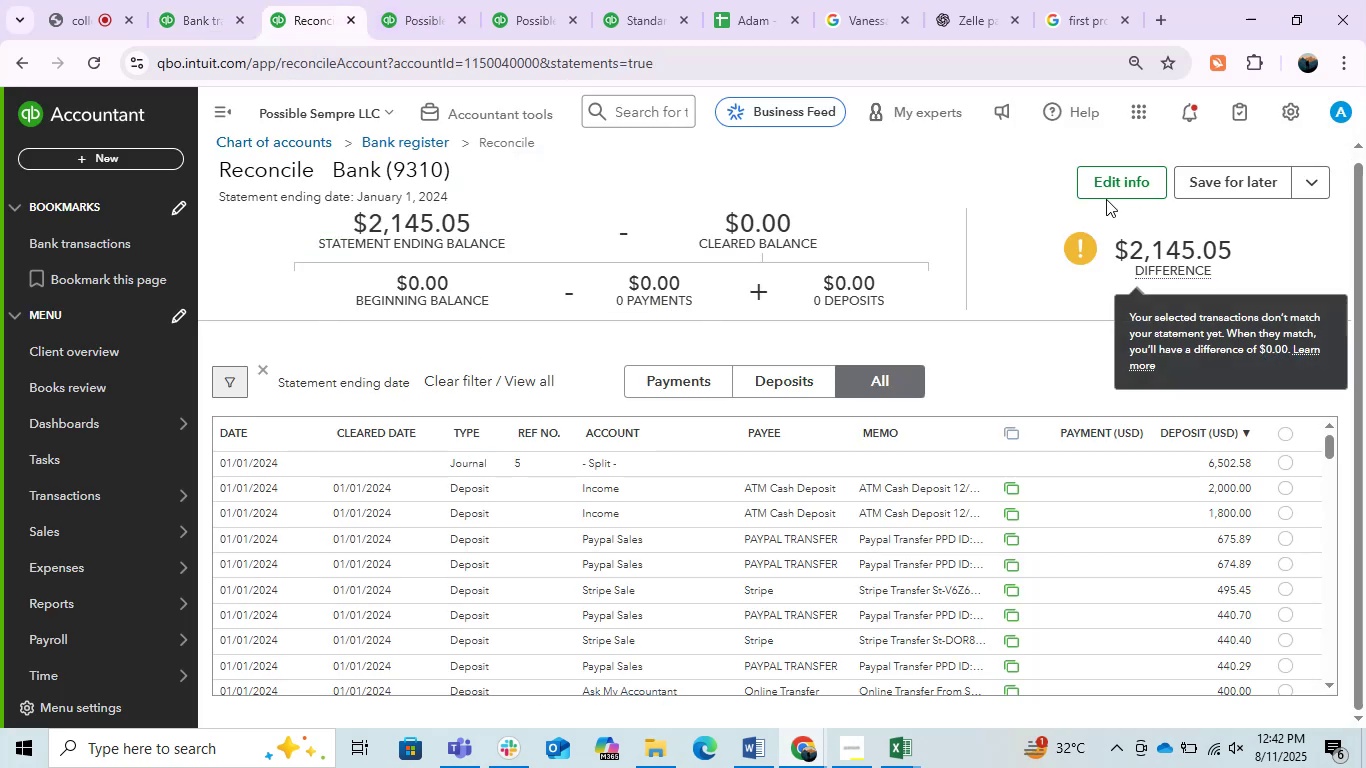 
left_click([1103, 198])
 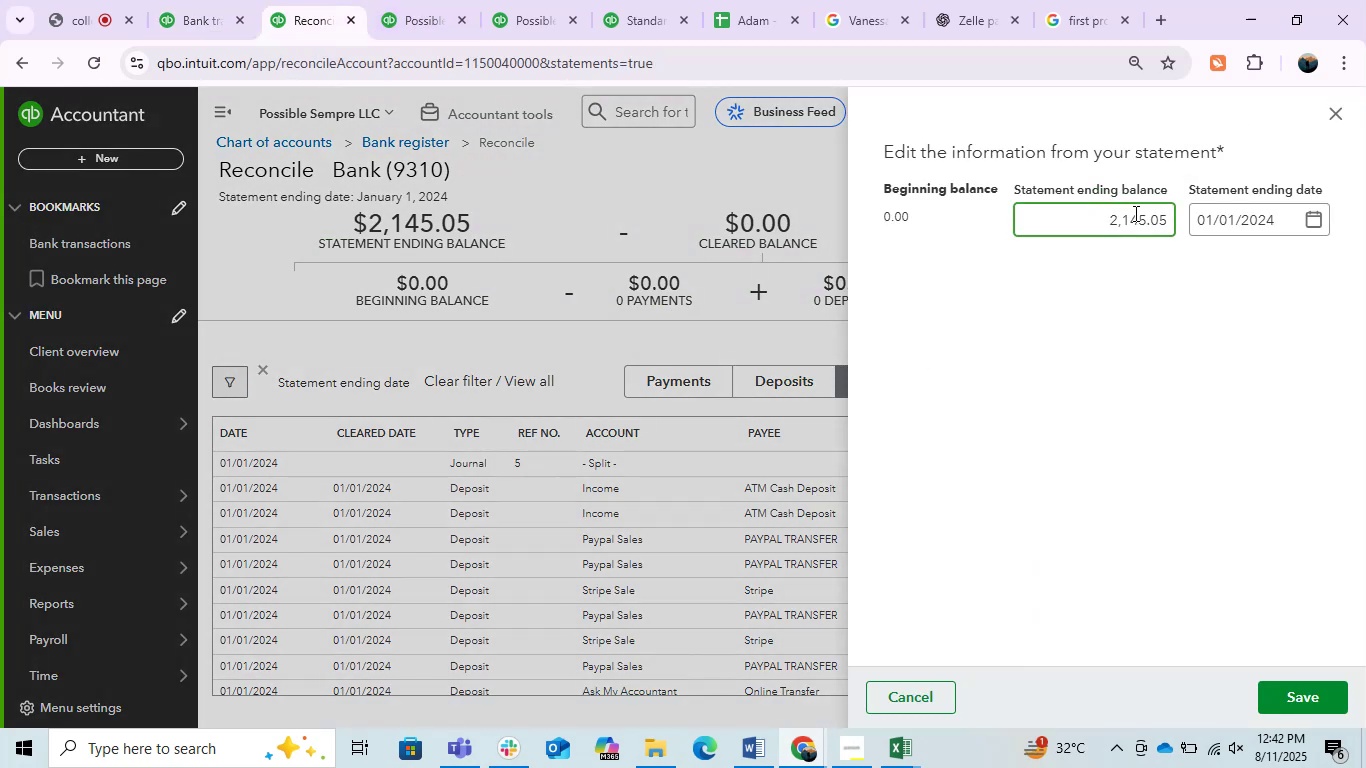 
double_click([1134, 213])
 